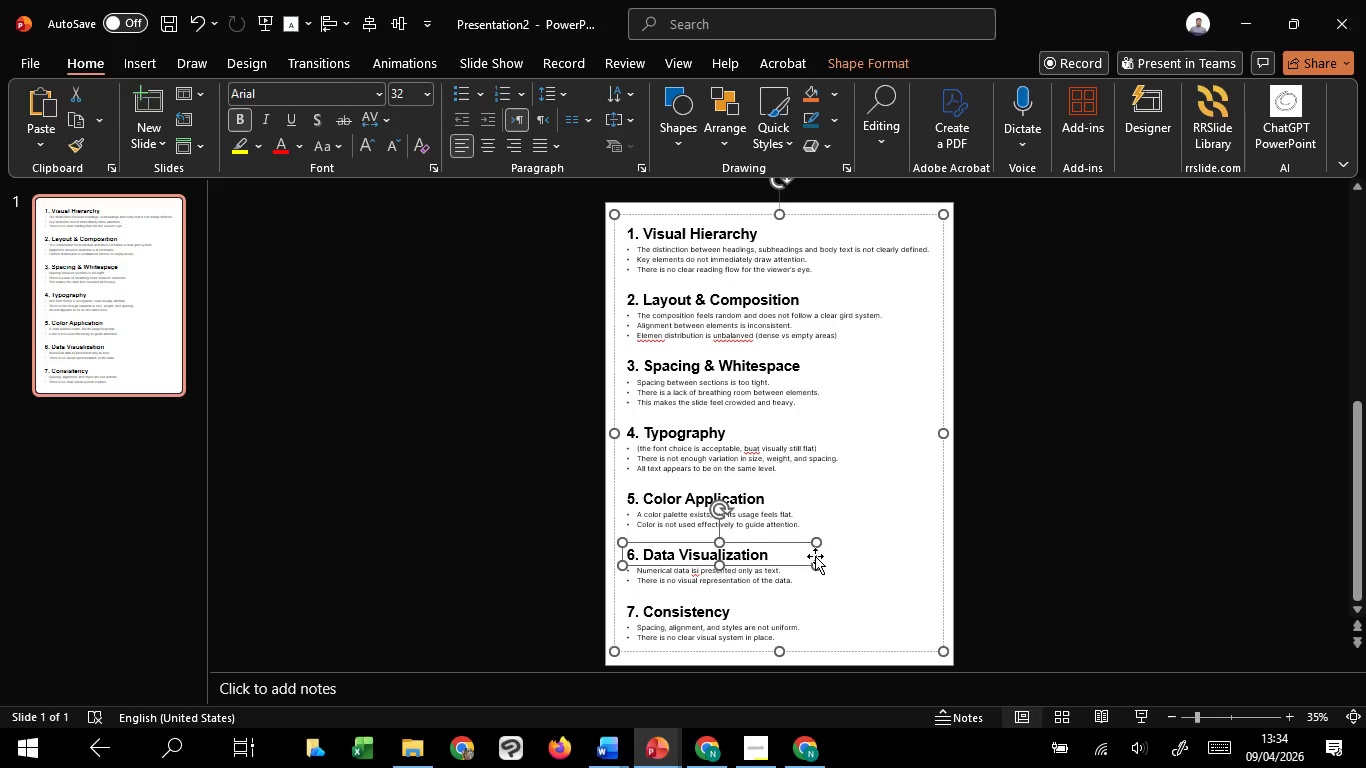 
hold_key(key=ShiftLeft, duration=1.52)
left_click([782, 496])
 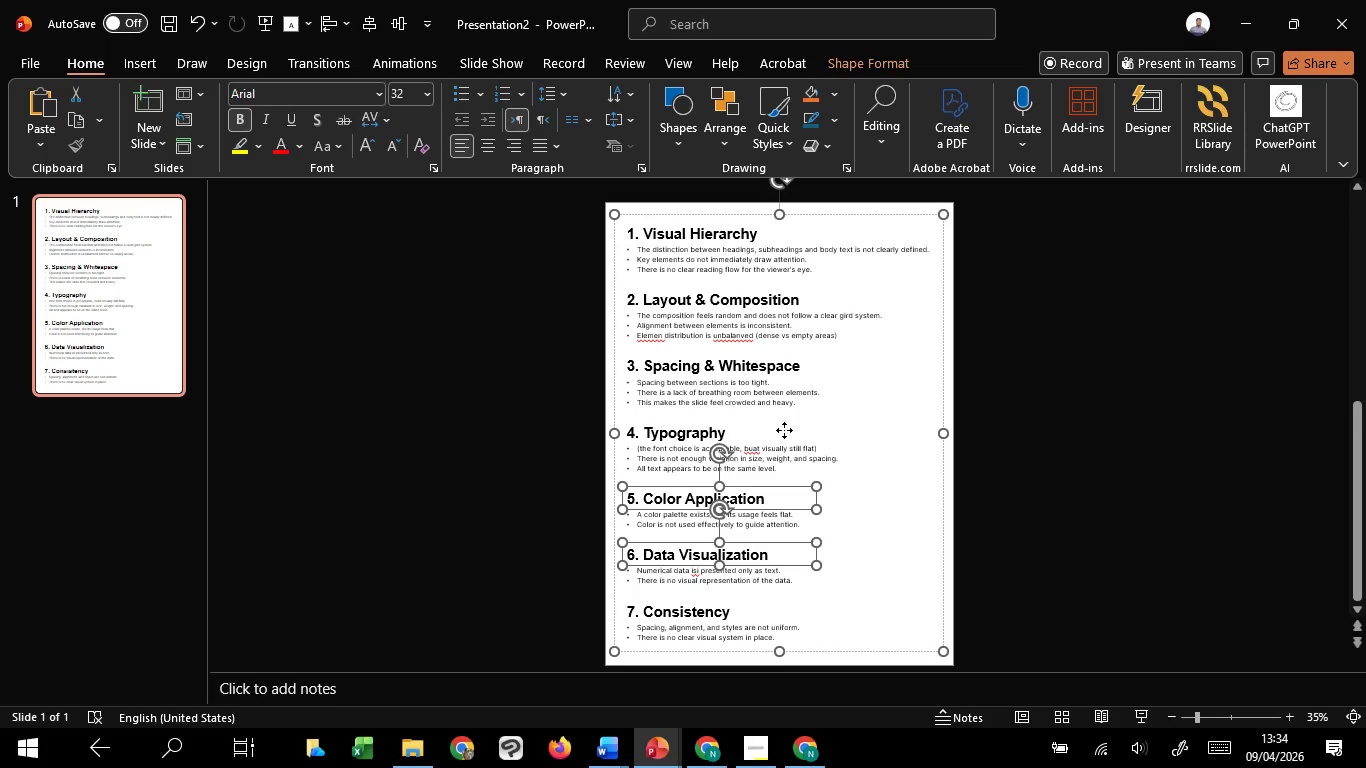 
left_click([784, 430])
 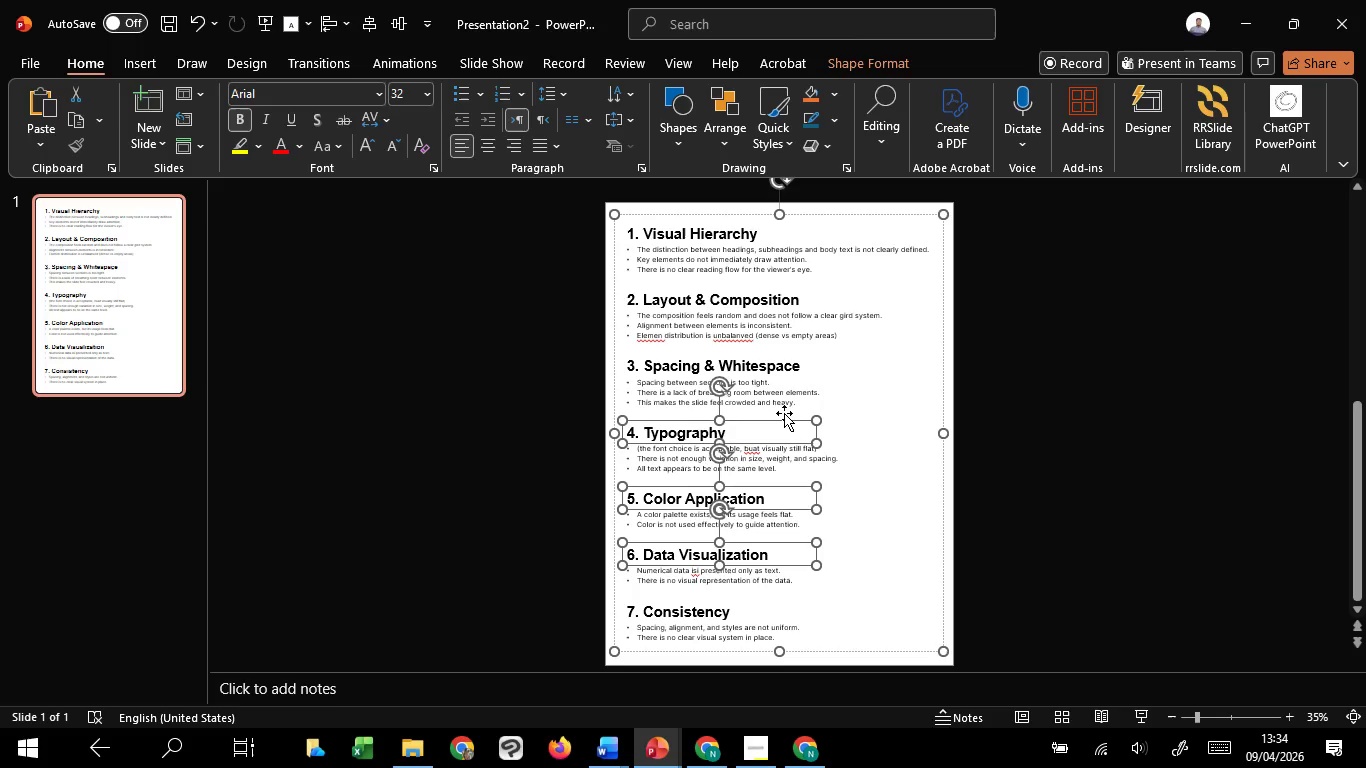 
hold_key(key=ShiftLeft, duration=1.5)
left_click([811, 359])
 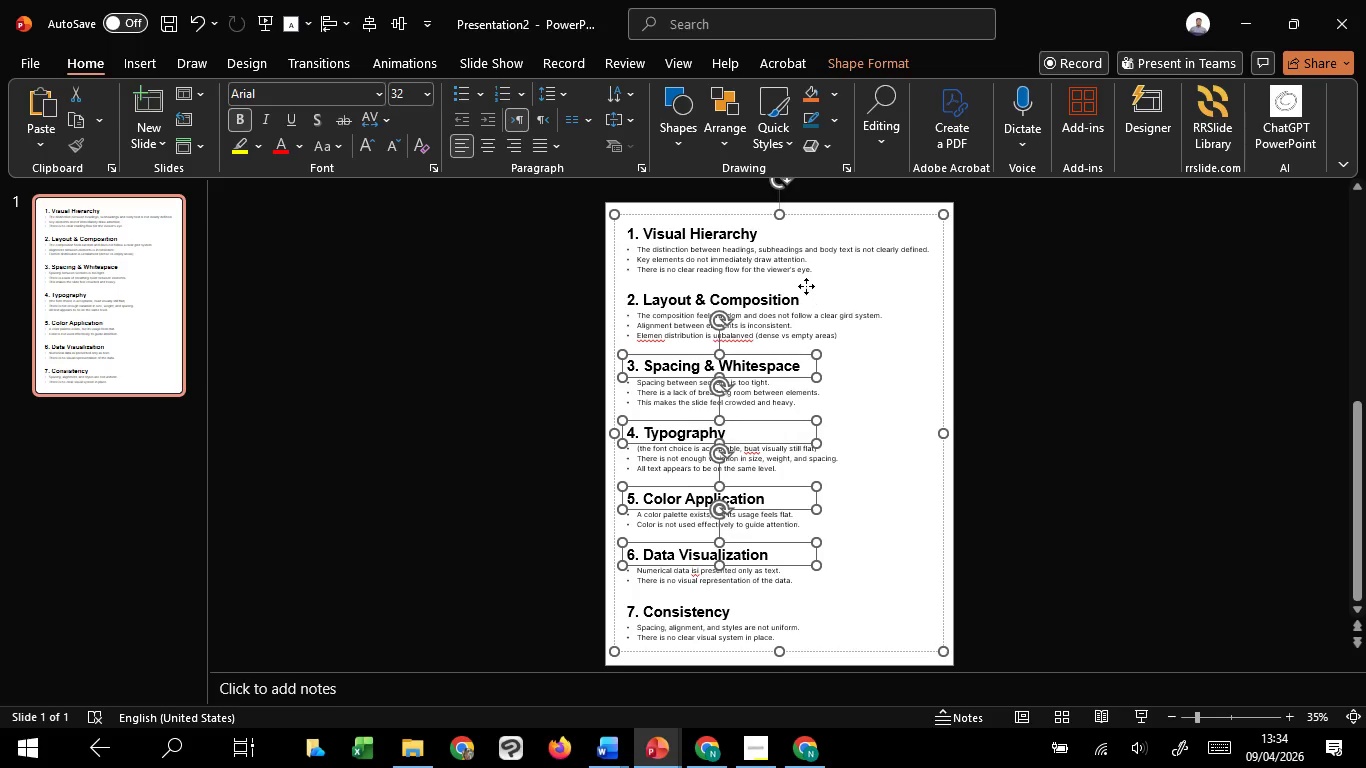 
hold_key(key=ShiftLeft, duration=1.51)
left_click([806, 286])
 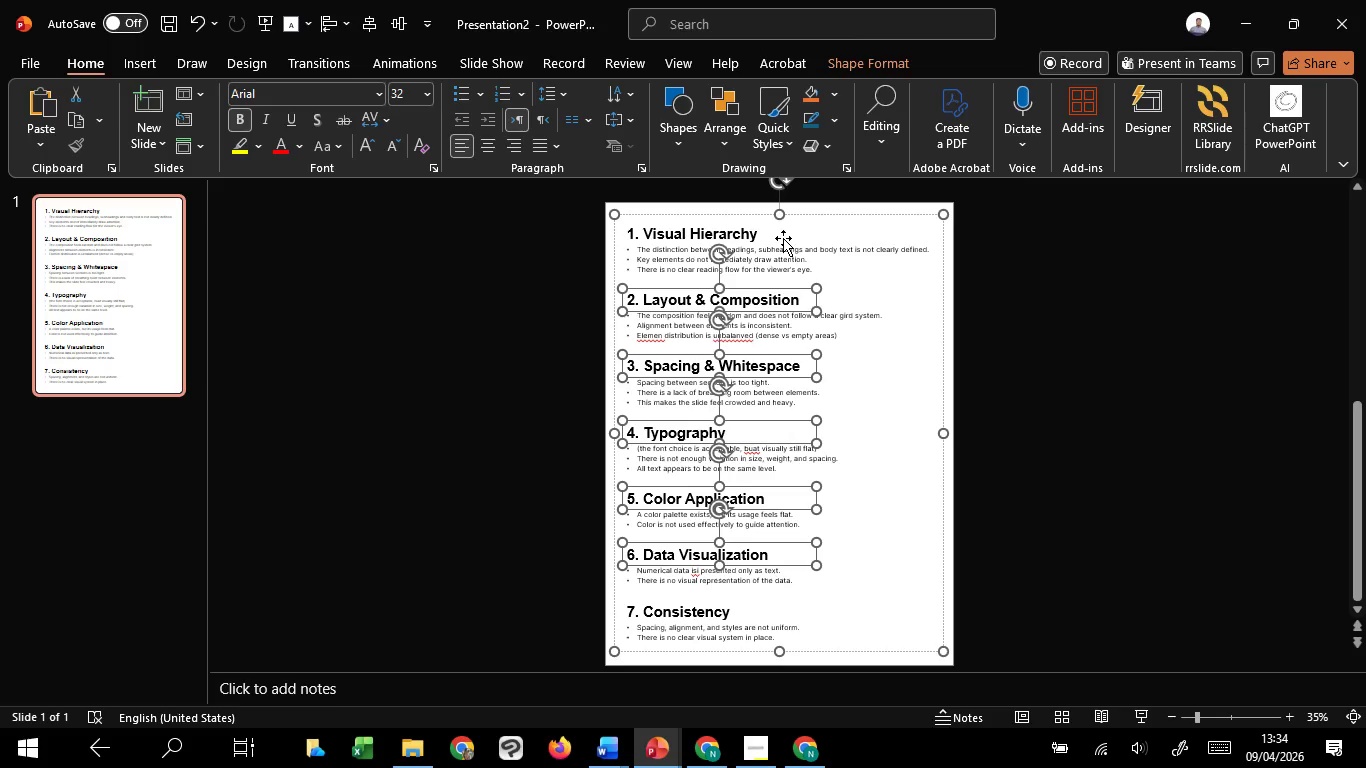 
left_click([783, 238])
 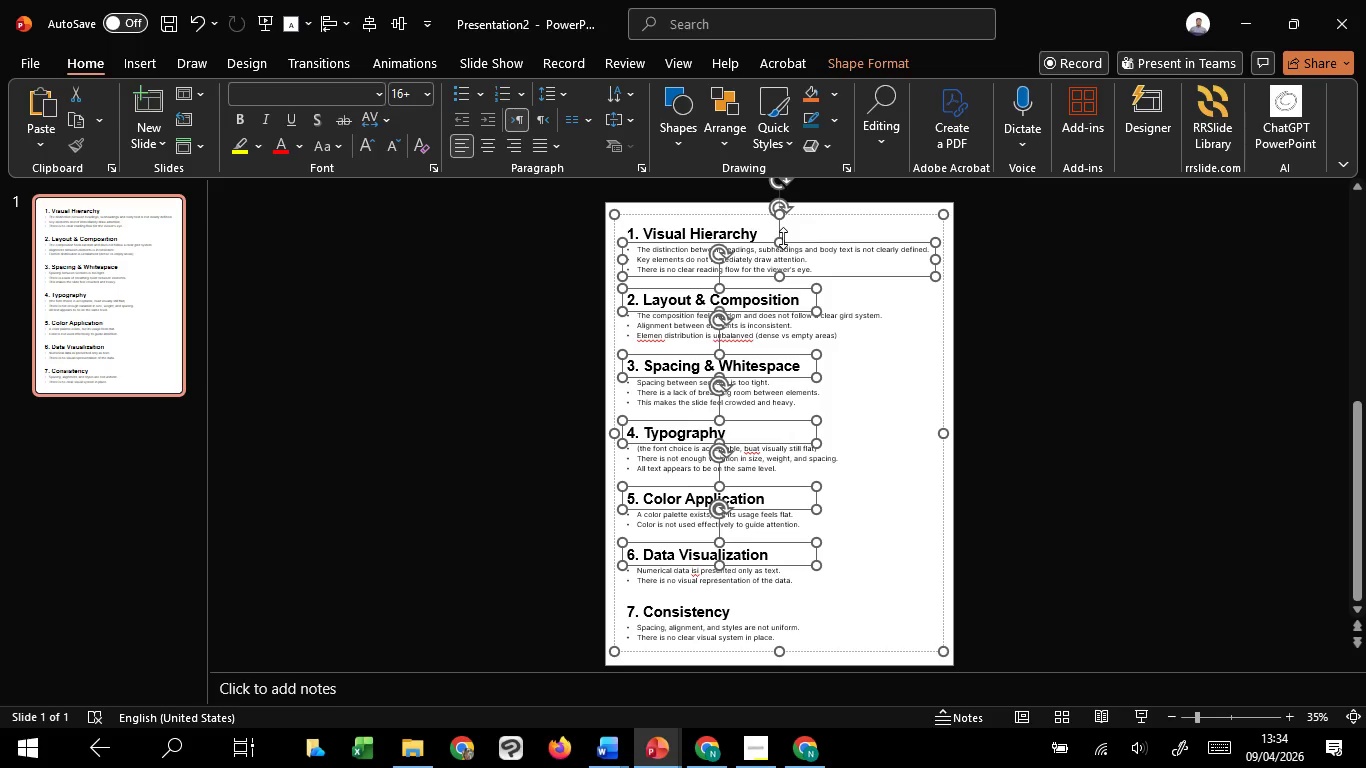 
hold_key(key=ShiftLeft, duration=1.53)
left_click([808, 228])
 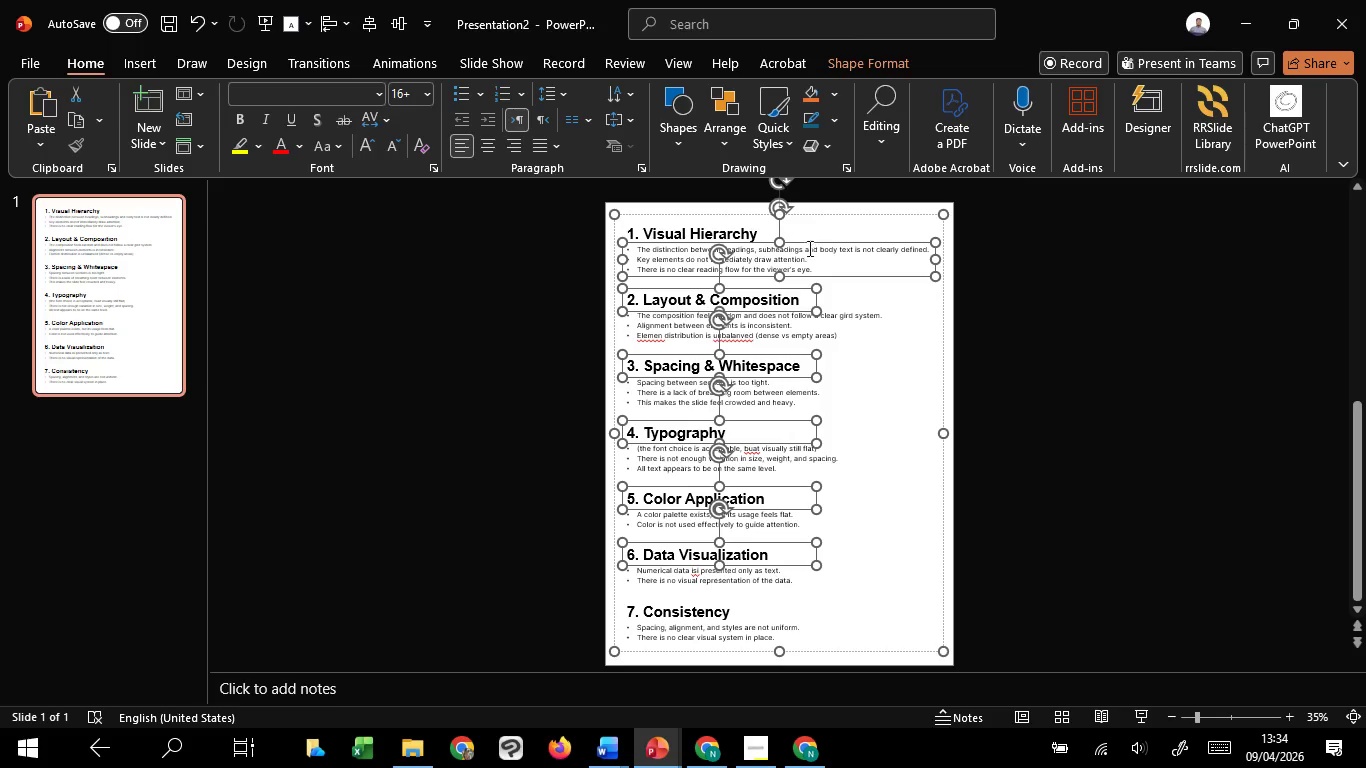 
hold_key(key=ShiftLeft, duration=1.51)
left_click([832, 277])
 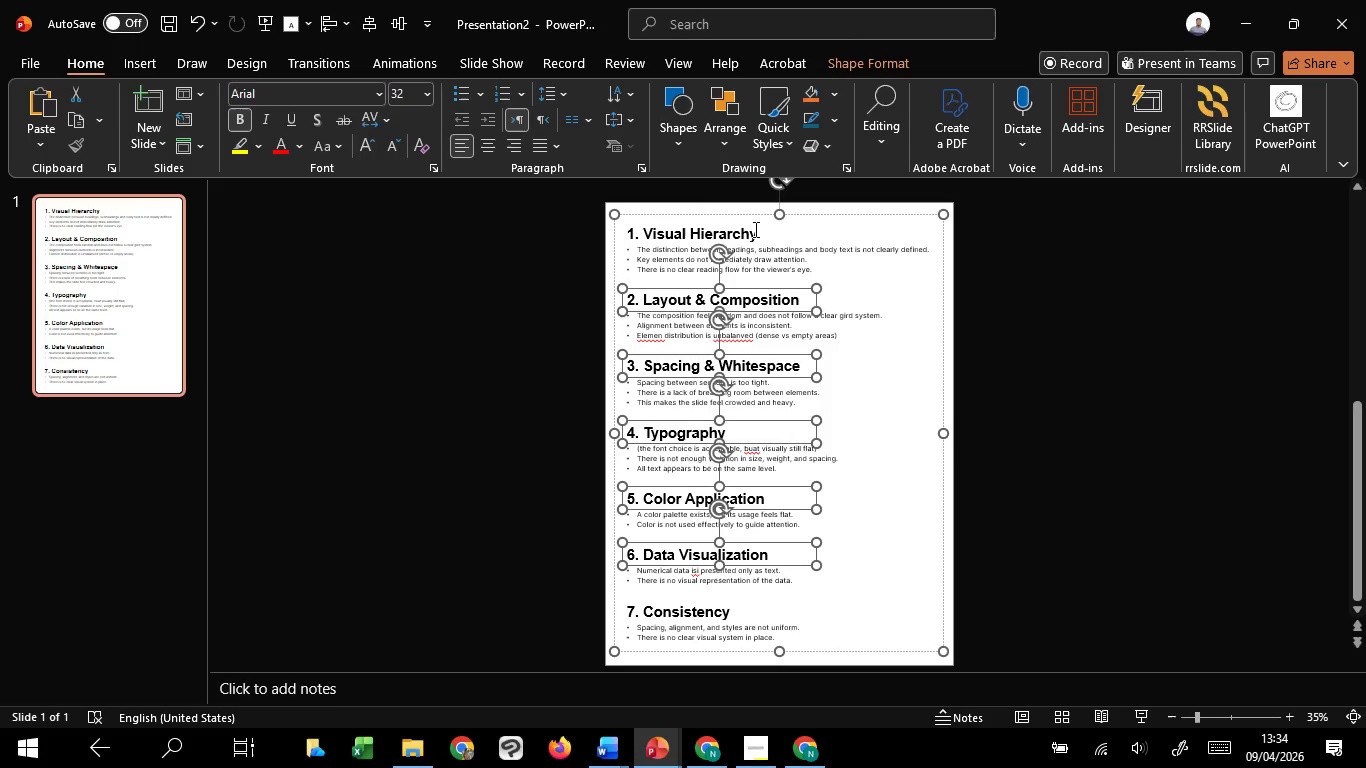 
hold_key(key=ShiftLeft, duration=1.53)
left_click([754, 229])
 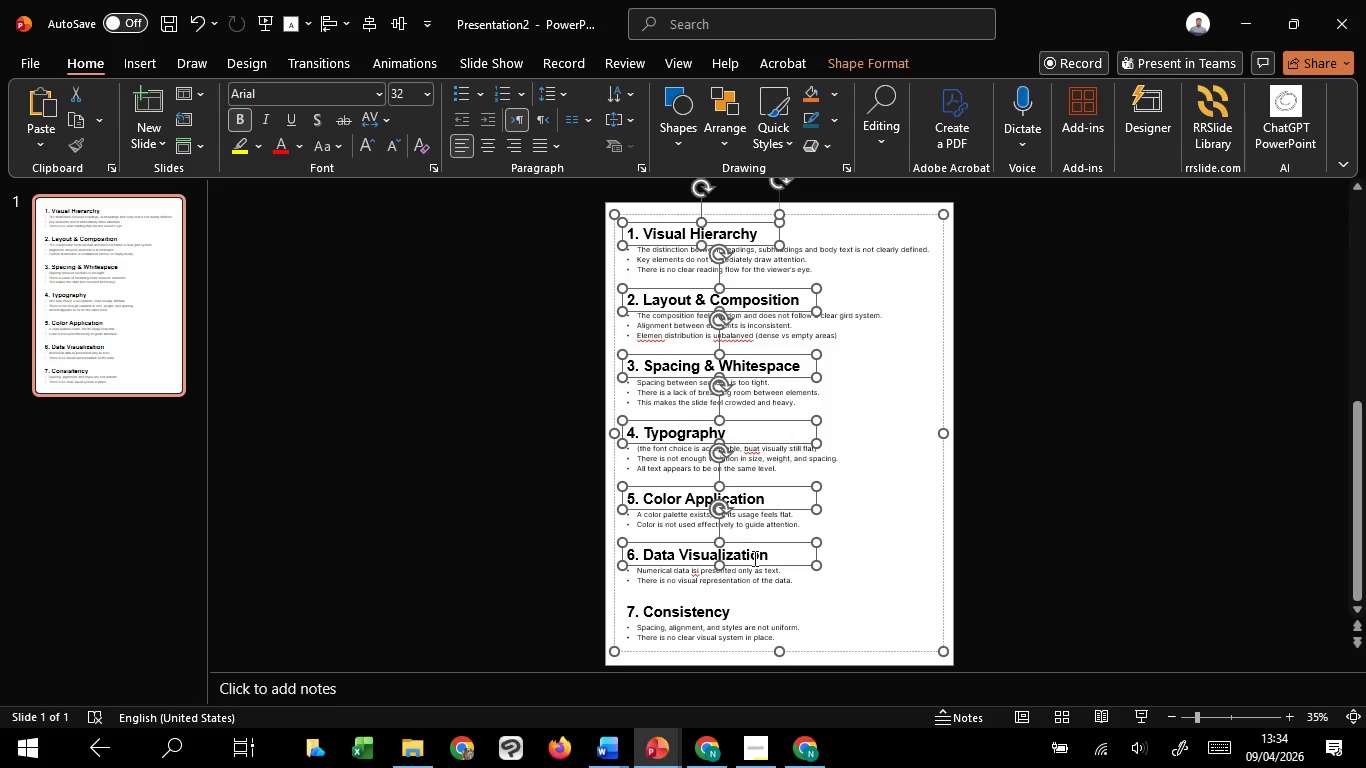 
hold_key(key=ShiftLeft, duration=1.52)
left_click([743, 612])
 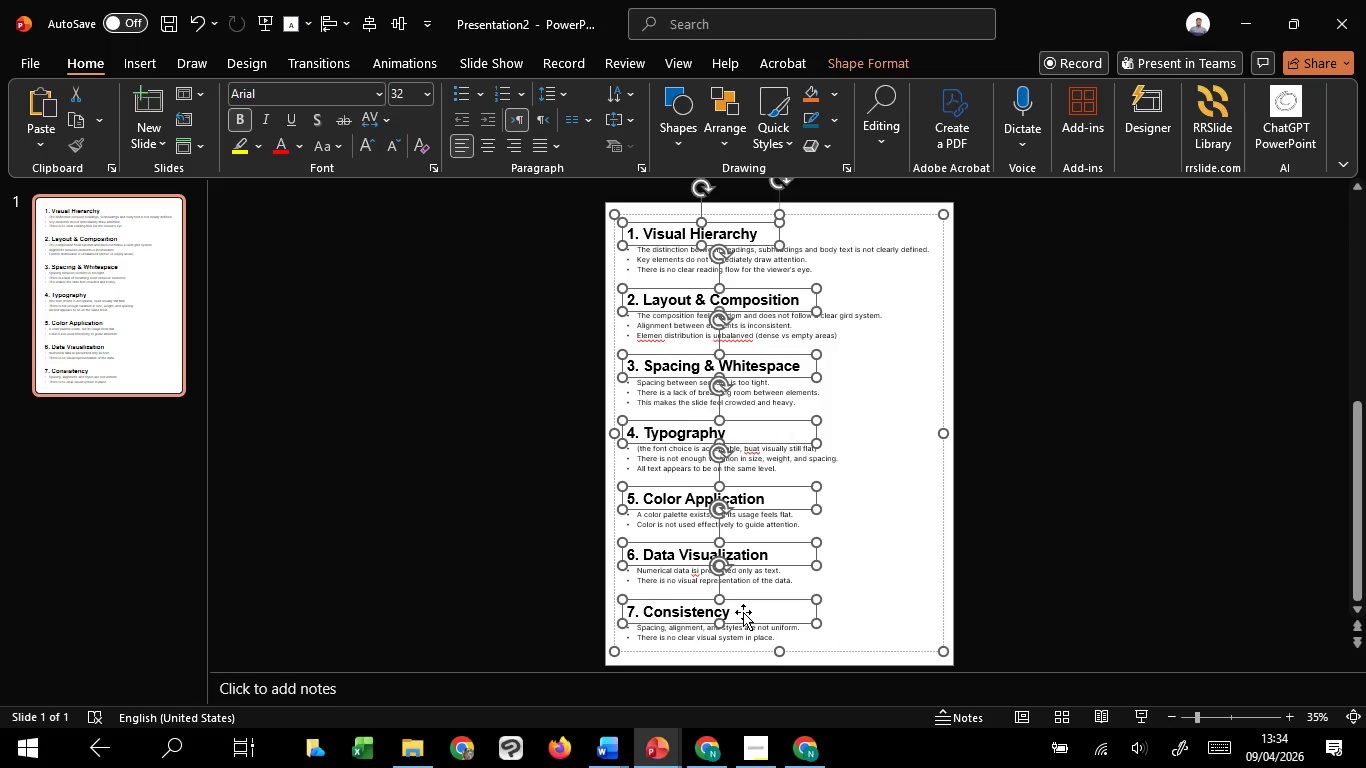 
hold_key(key=ShiftLeft, duration=1.53)
 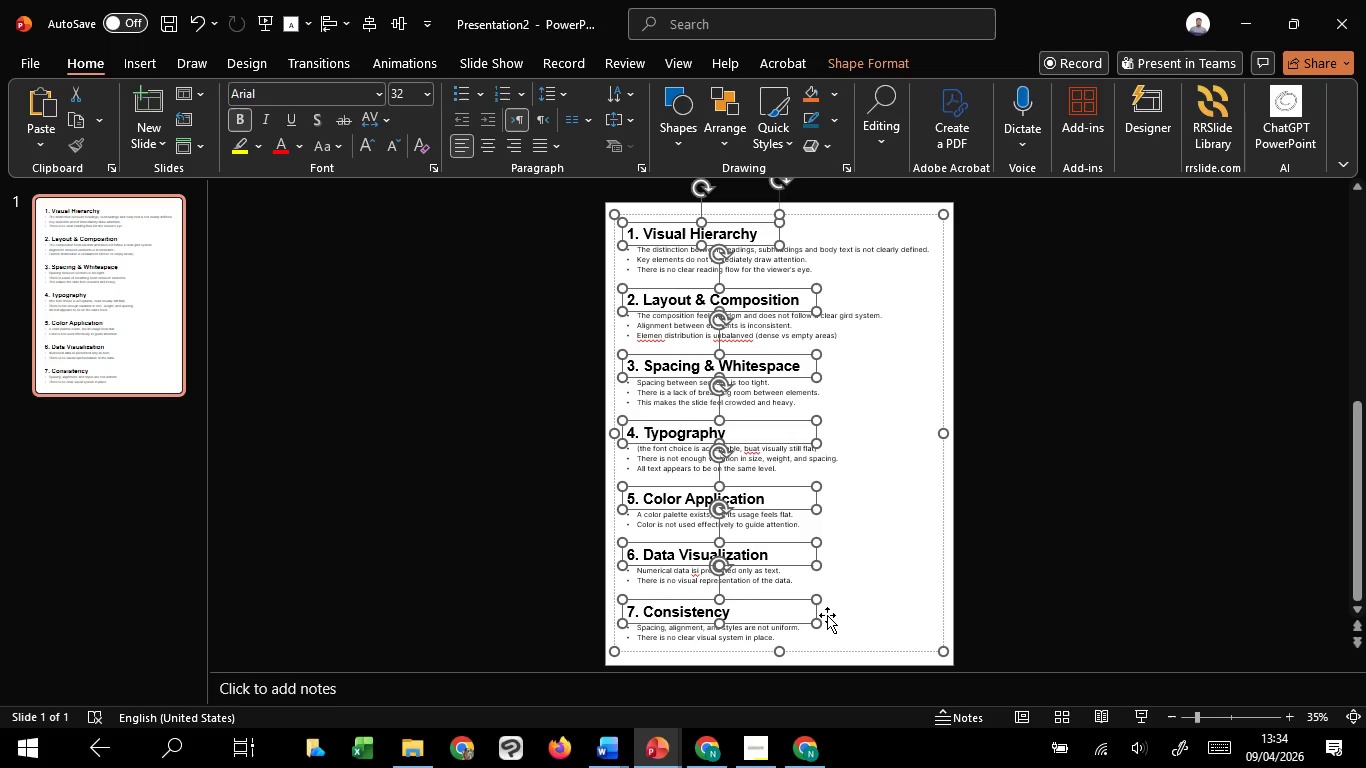 
key(Shift+ShiftLeft)
 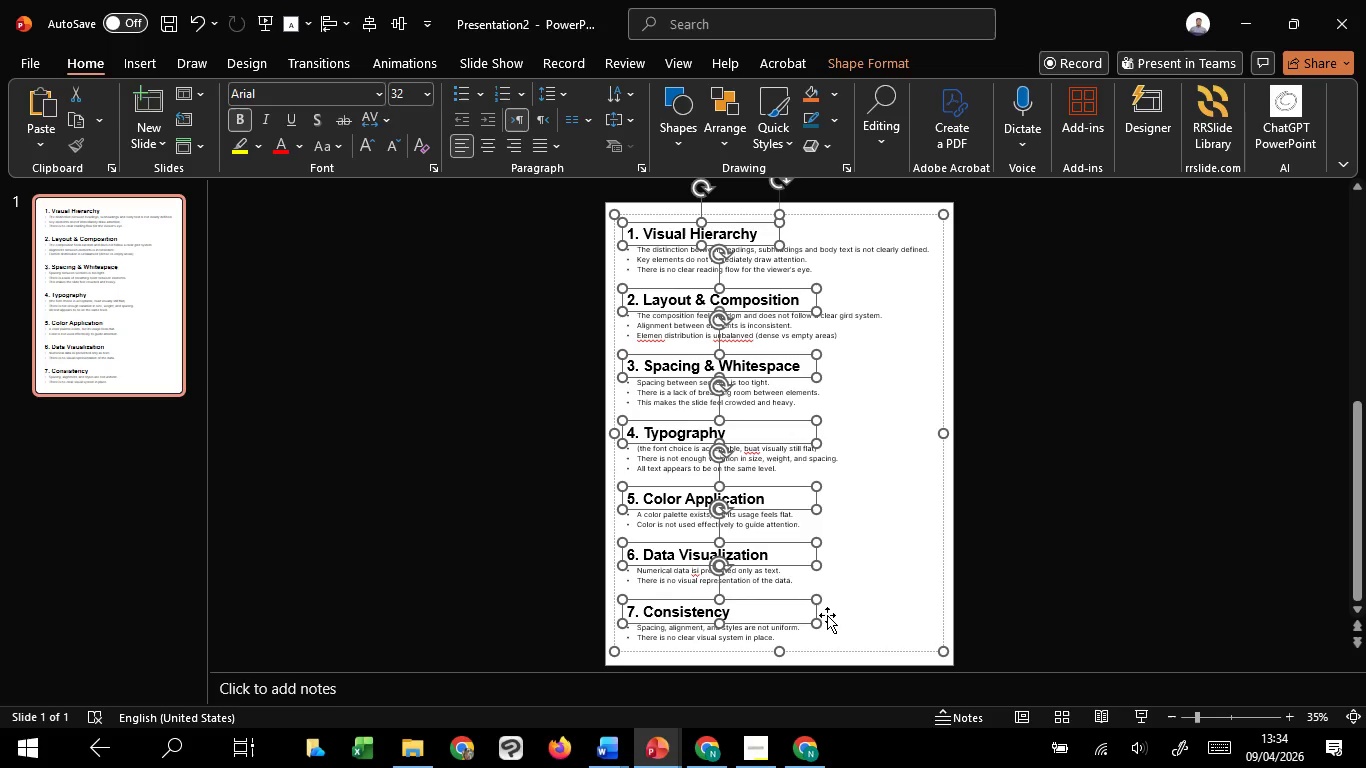 
key(Shift+ShiftLeft)
 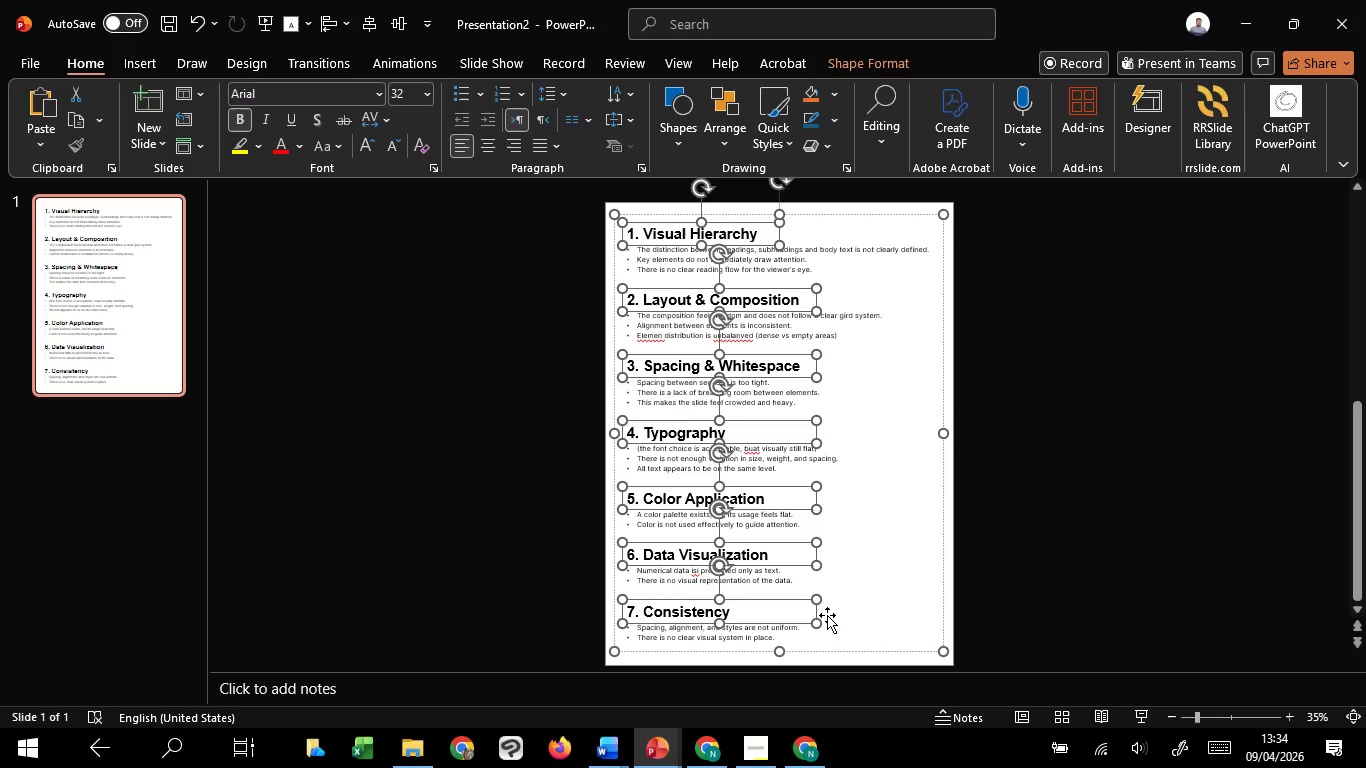 
key(Shift+ShiftLeft)
 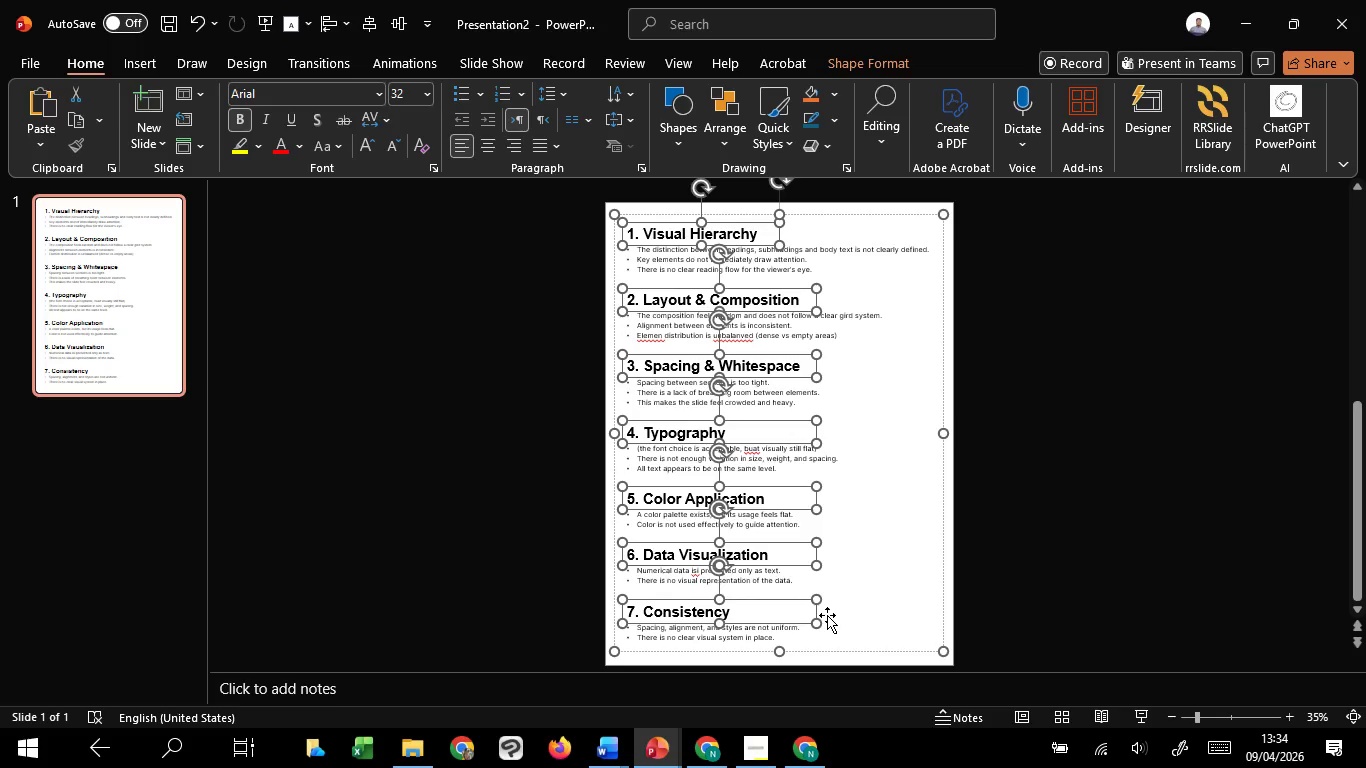 
key(Shift+ShiftLeft)
 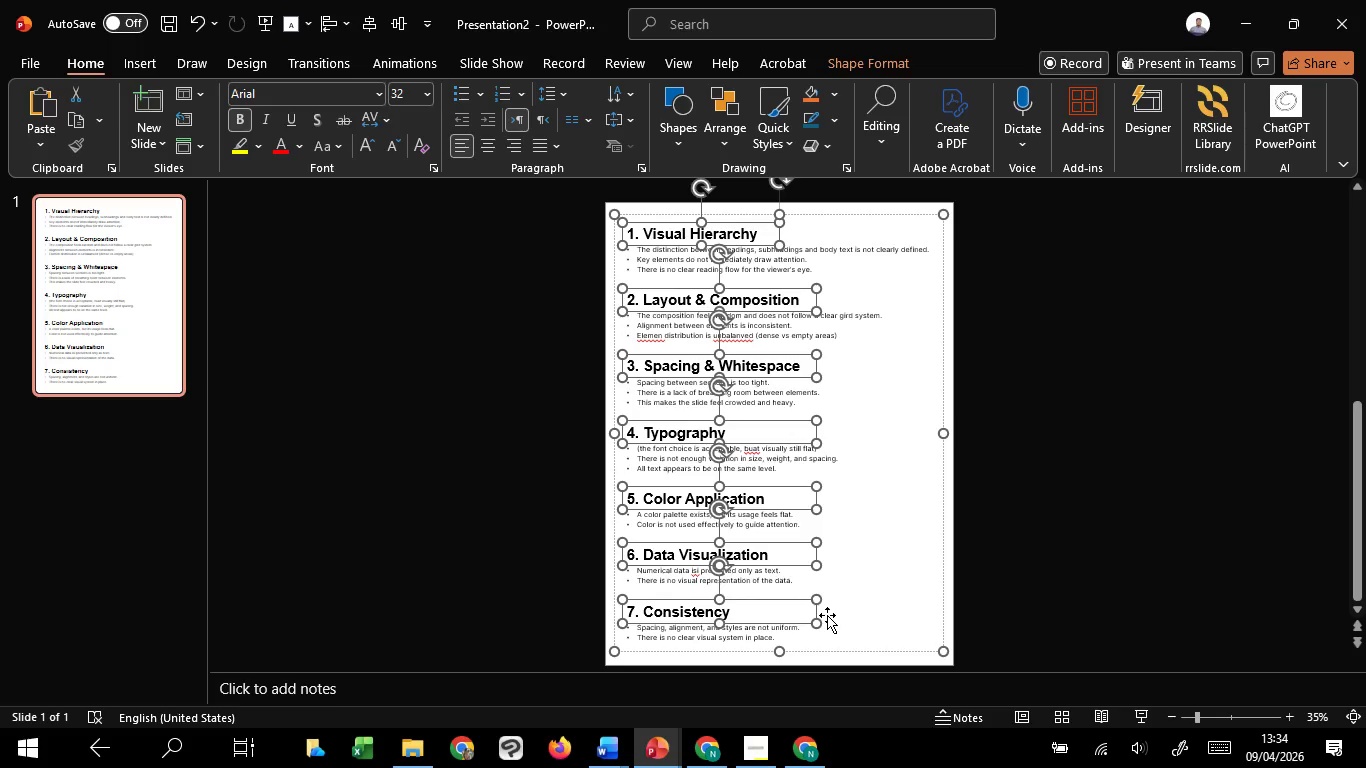 
key(Shift+ShiftLeft)
 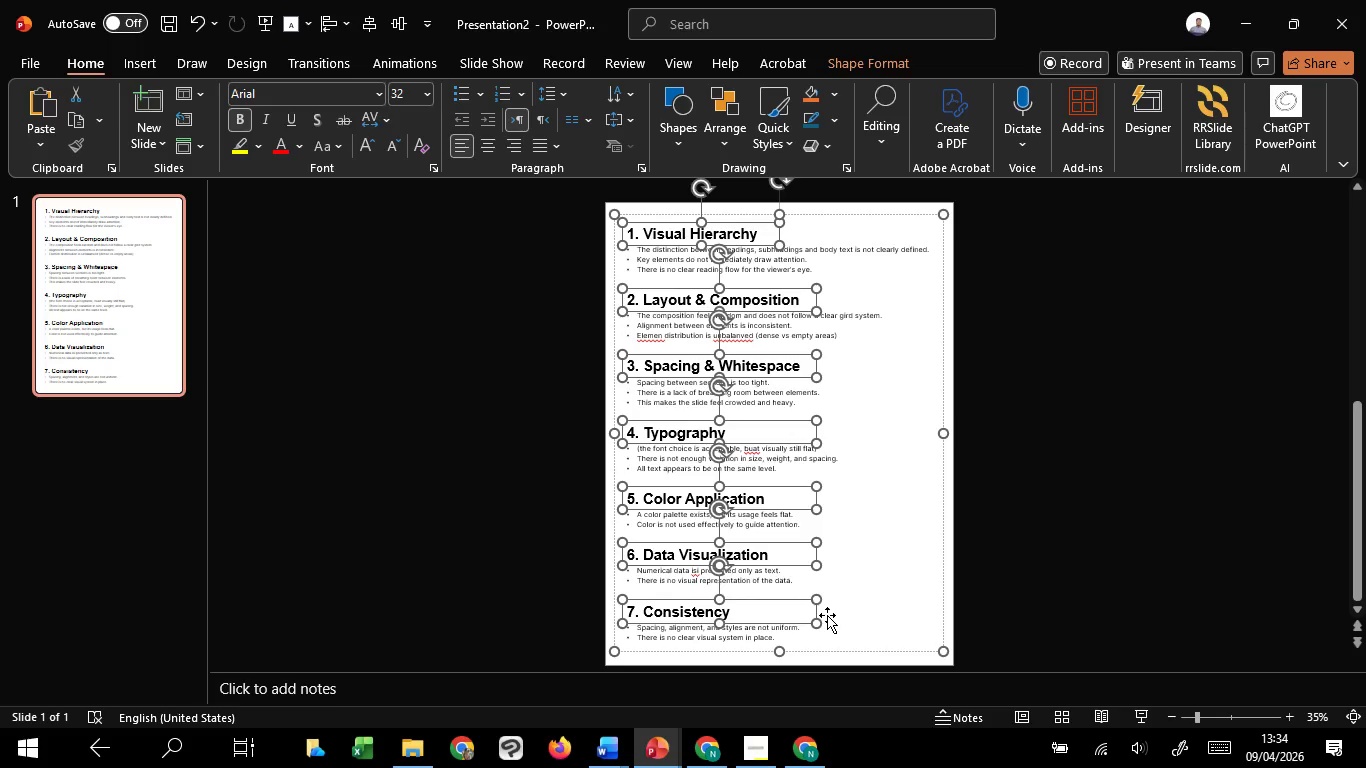 
key(Shift+ShiftLeft)
 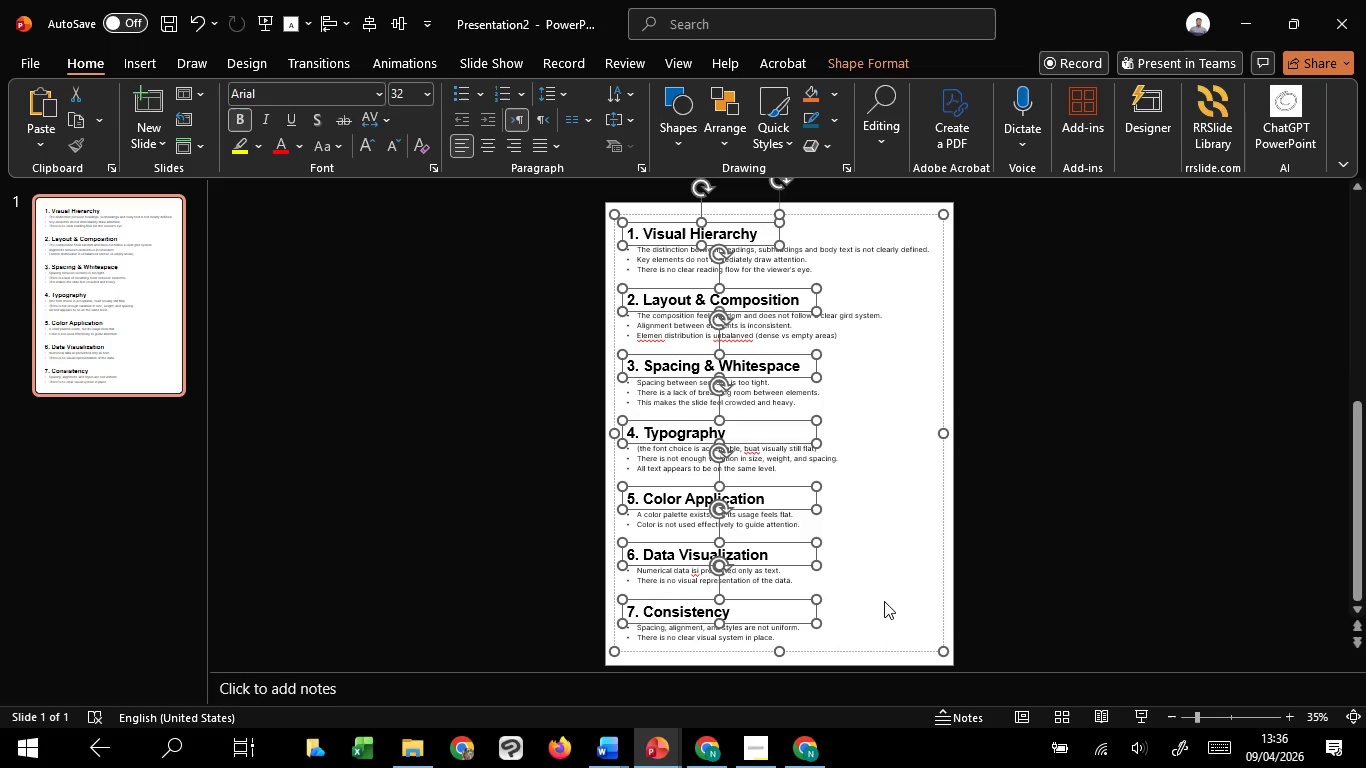 
wait(100.3)
 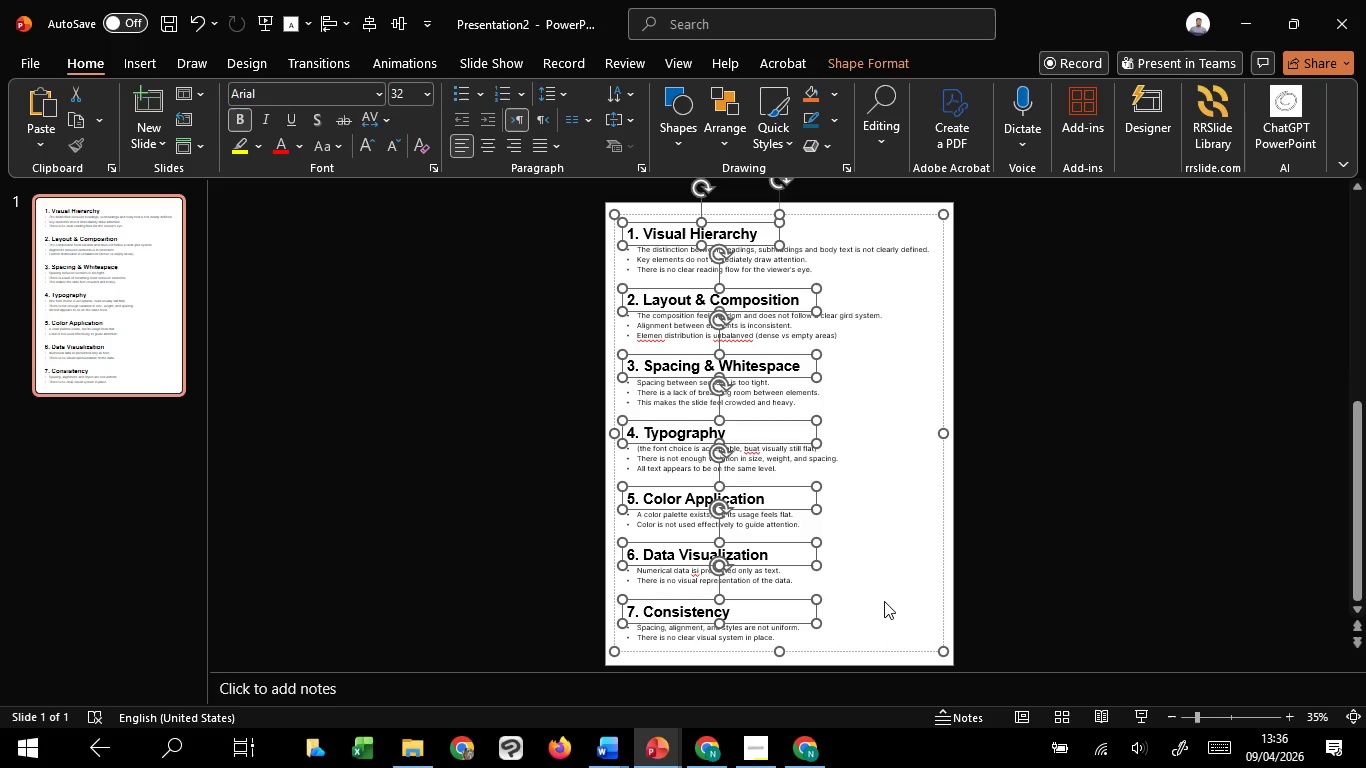 
left_click([1083, 488])
 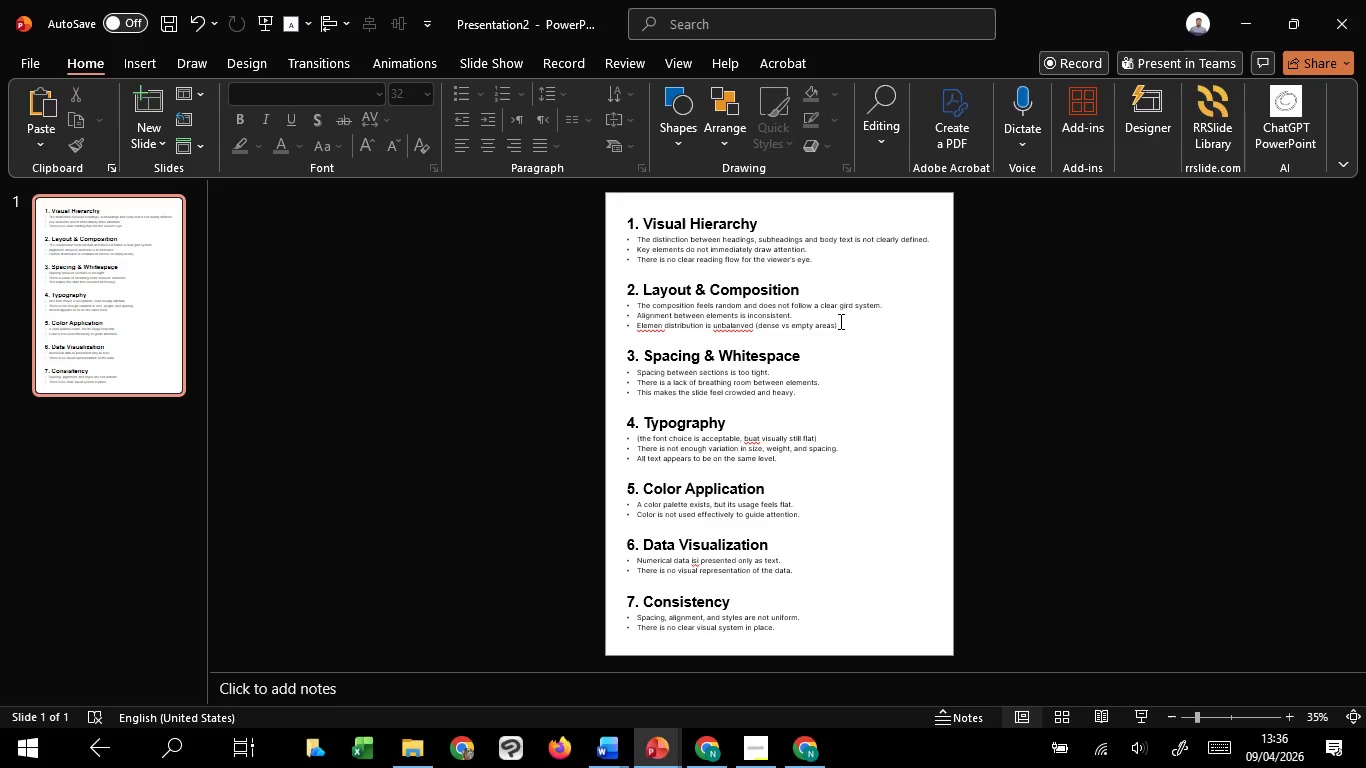 
left_click([837, 310])
 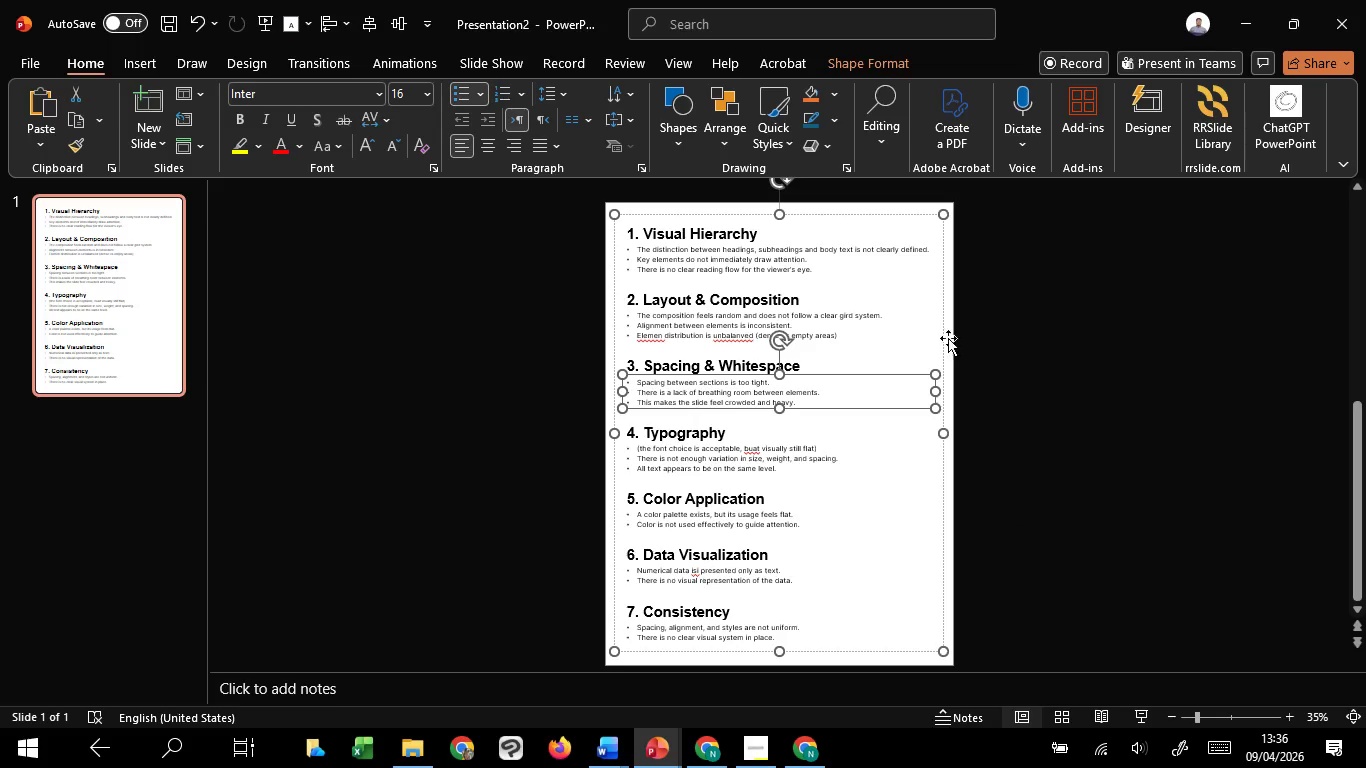 
left_click([940, 335])
 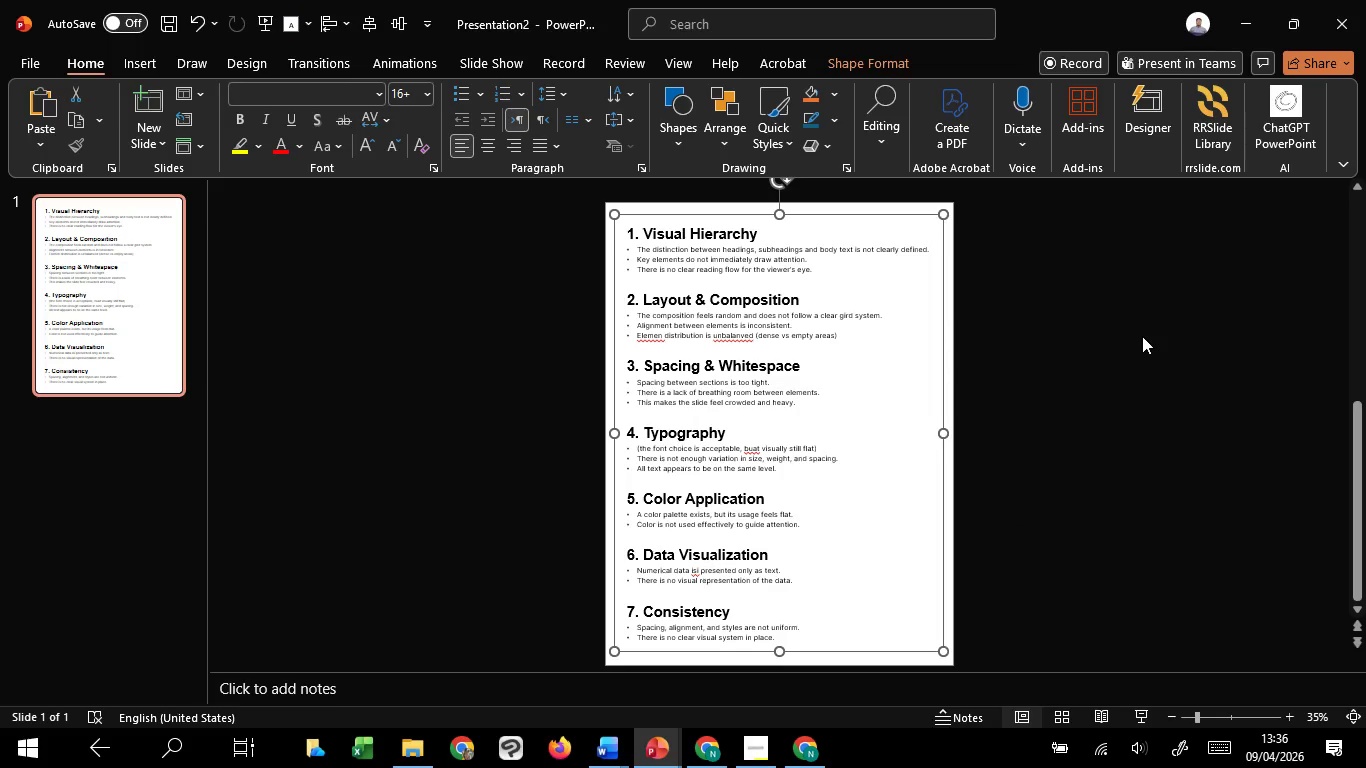 
left_click([1142, 336])
 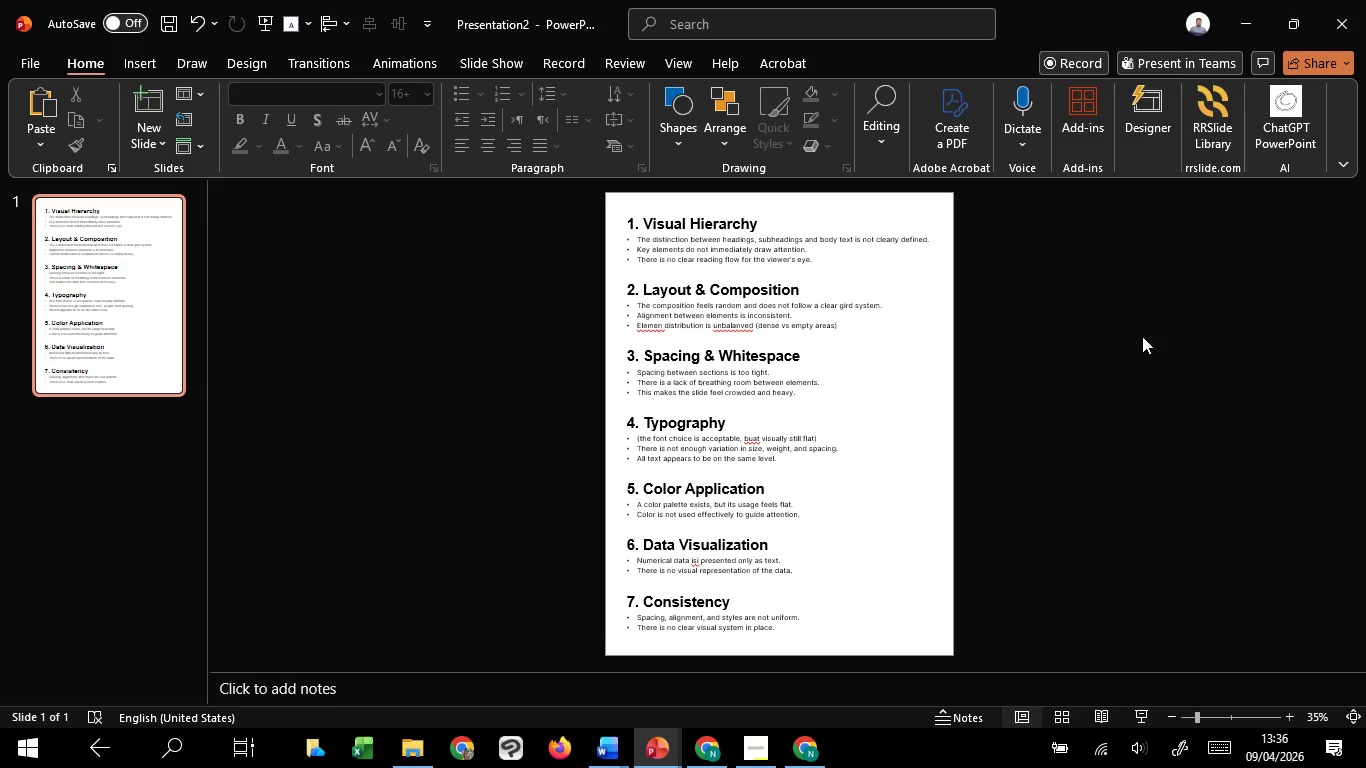 
wait(17.61)
 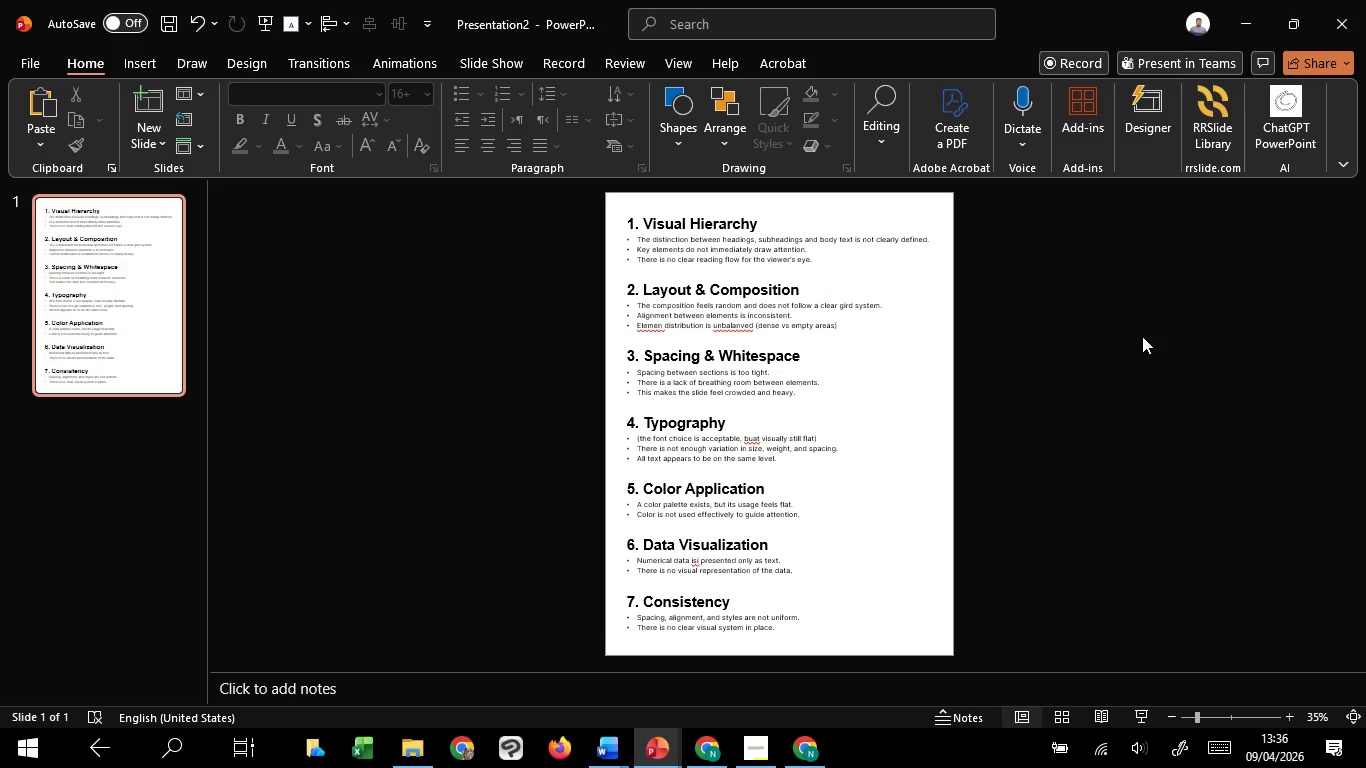 
left_click([1142, 336])
 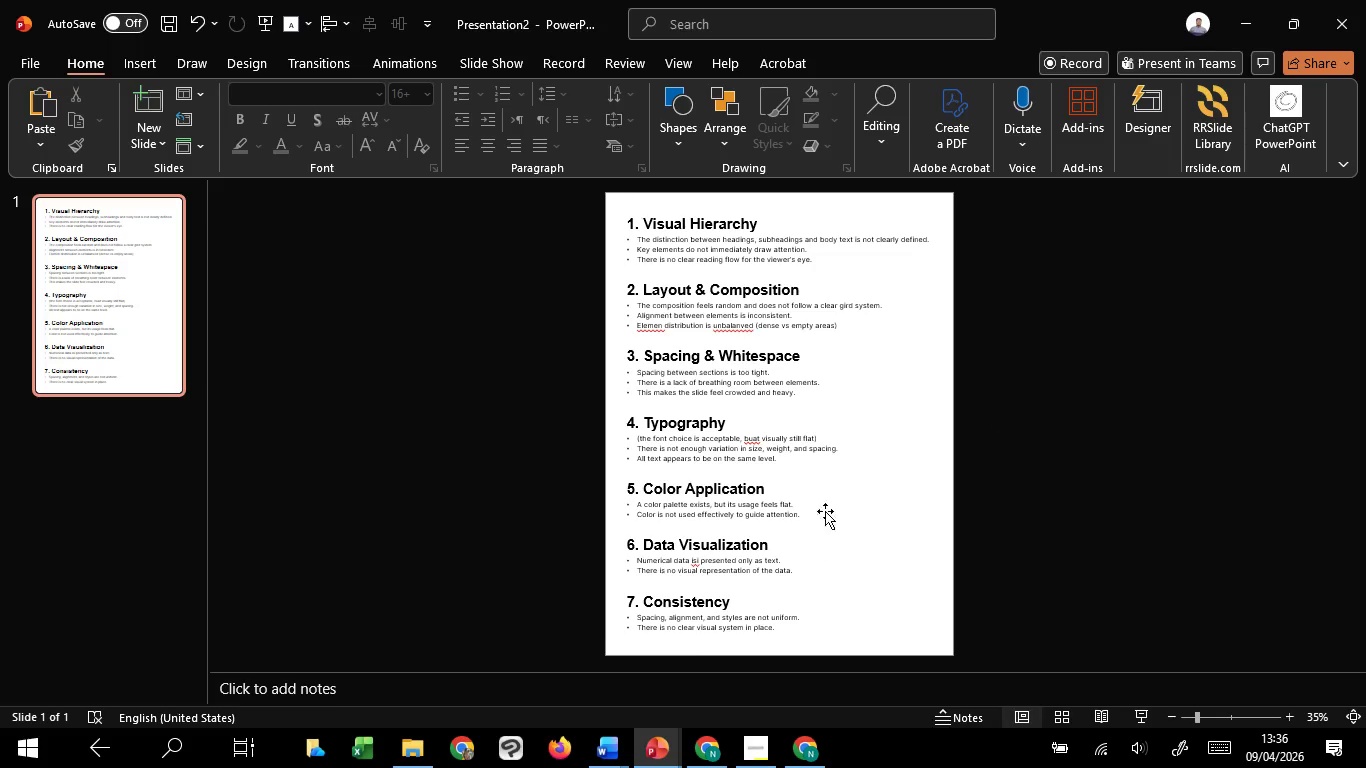 
left_click([859, 481])
 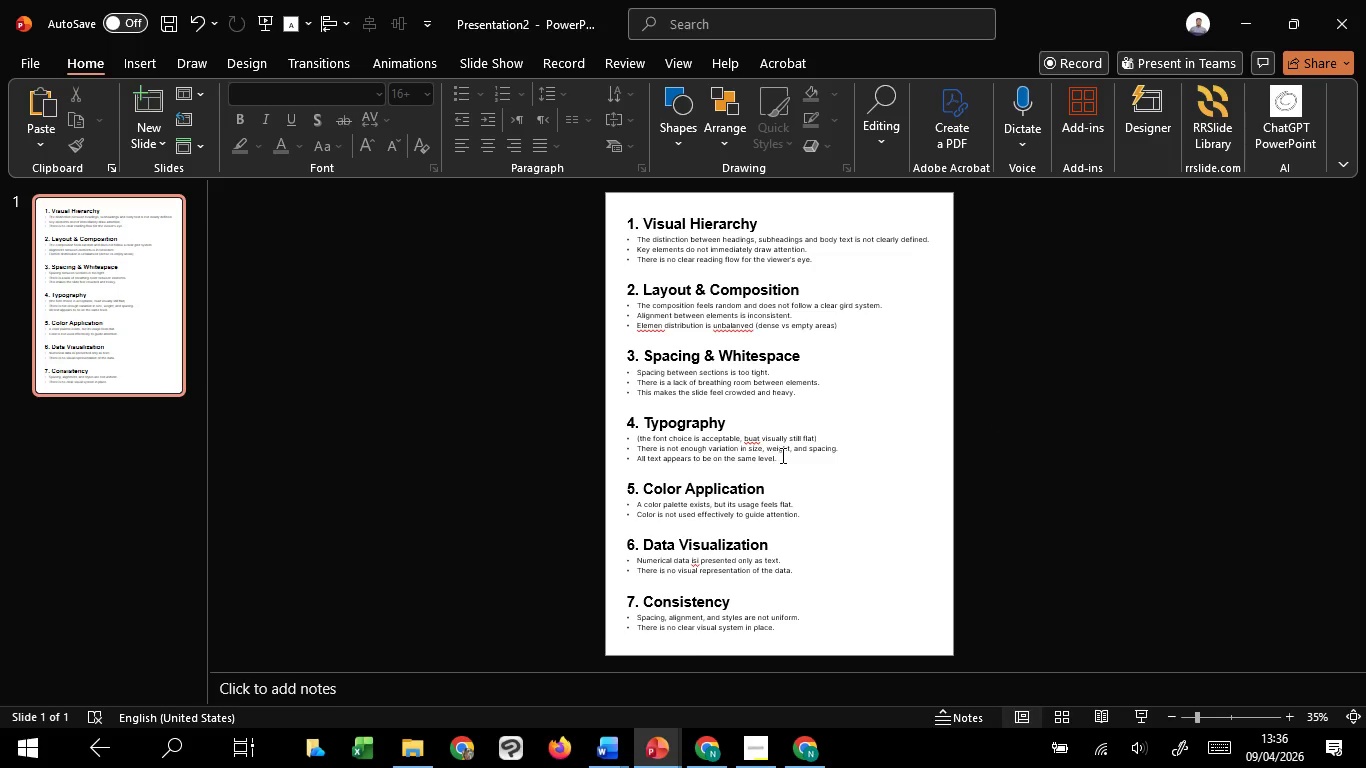 
left_click([781, 455])
 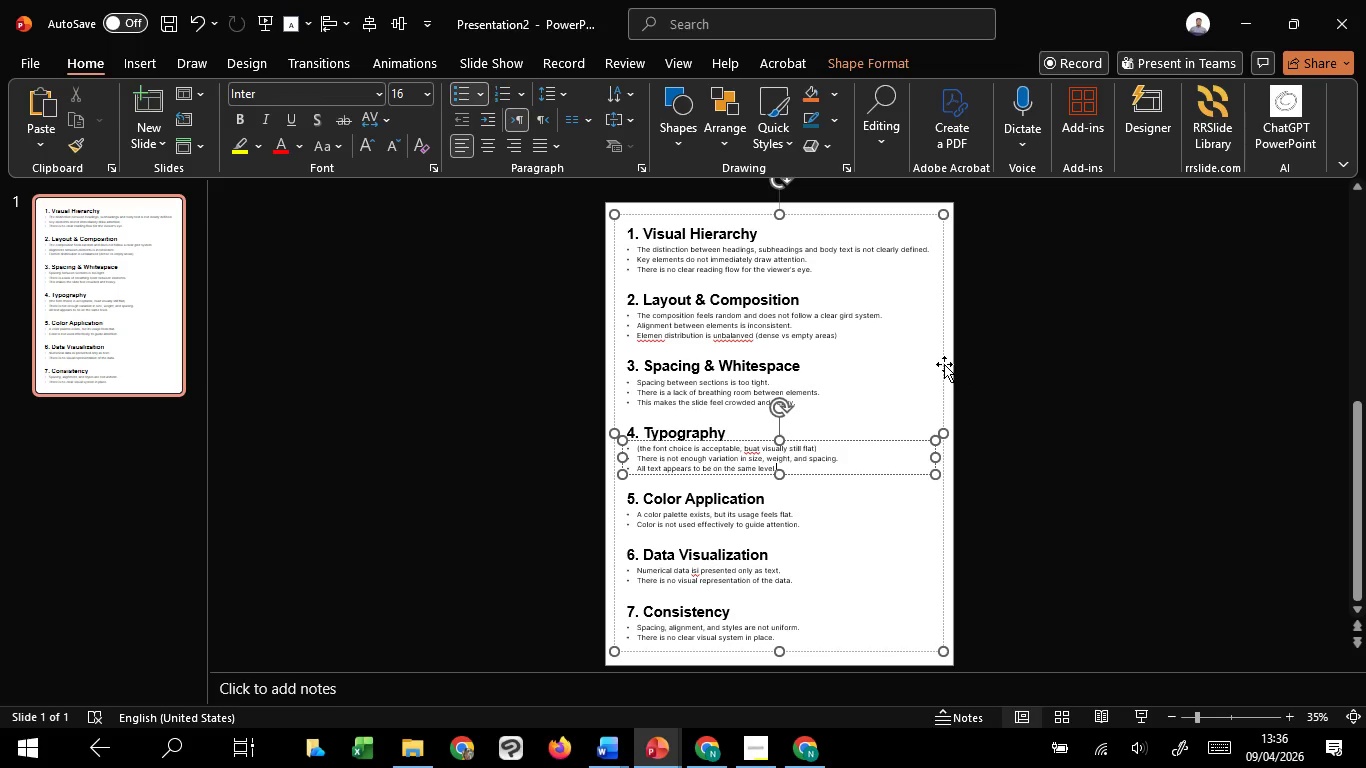 
left_click([944, 363])
 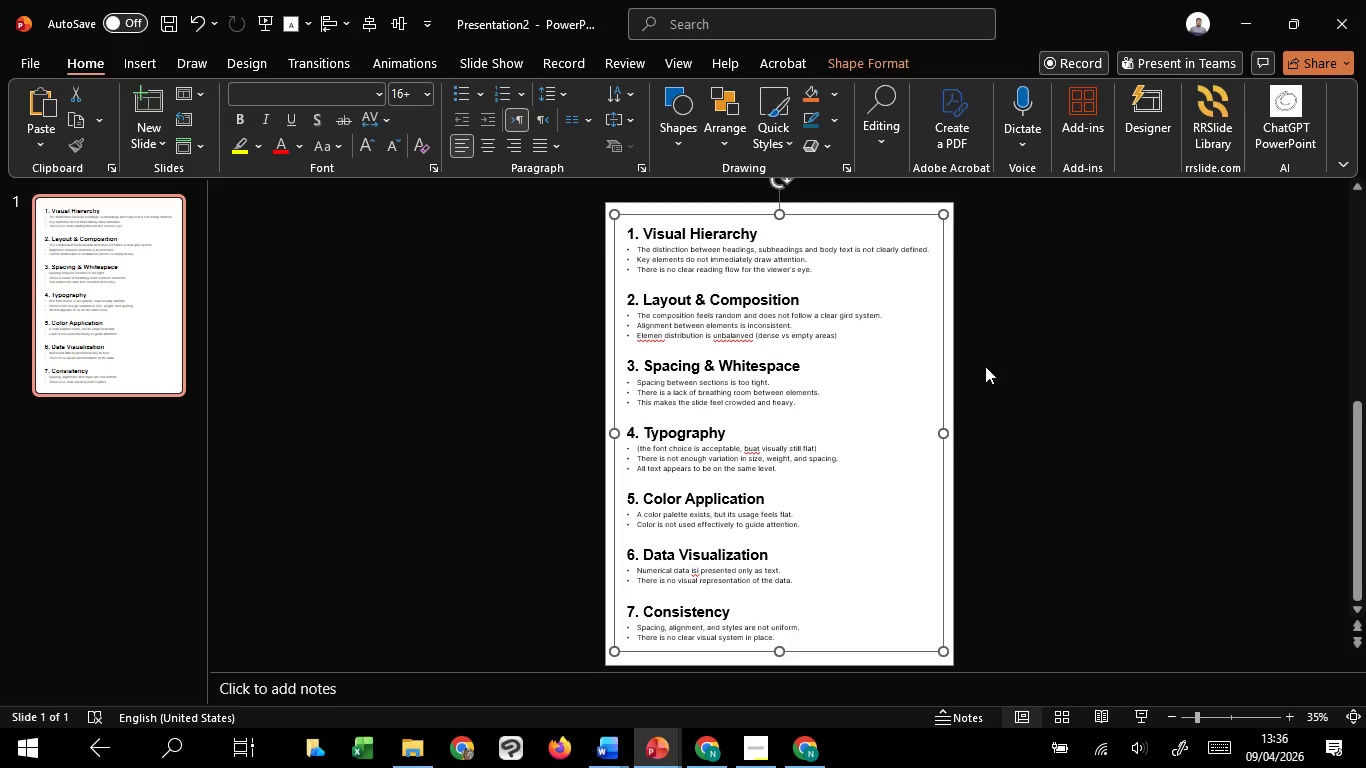 
double_click([931, 373])
 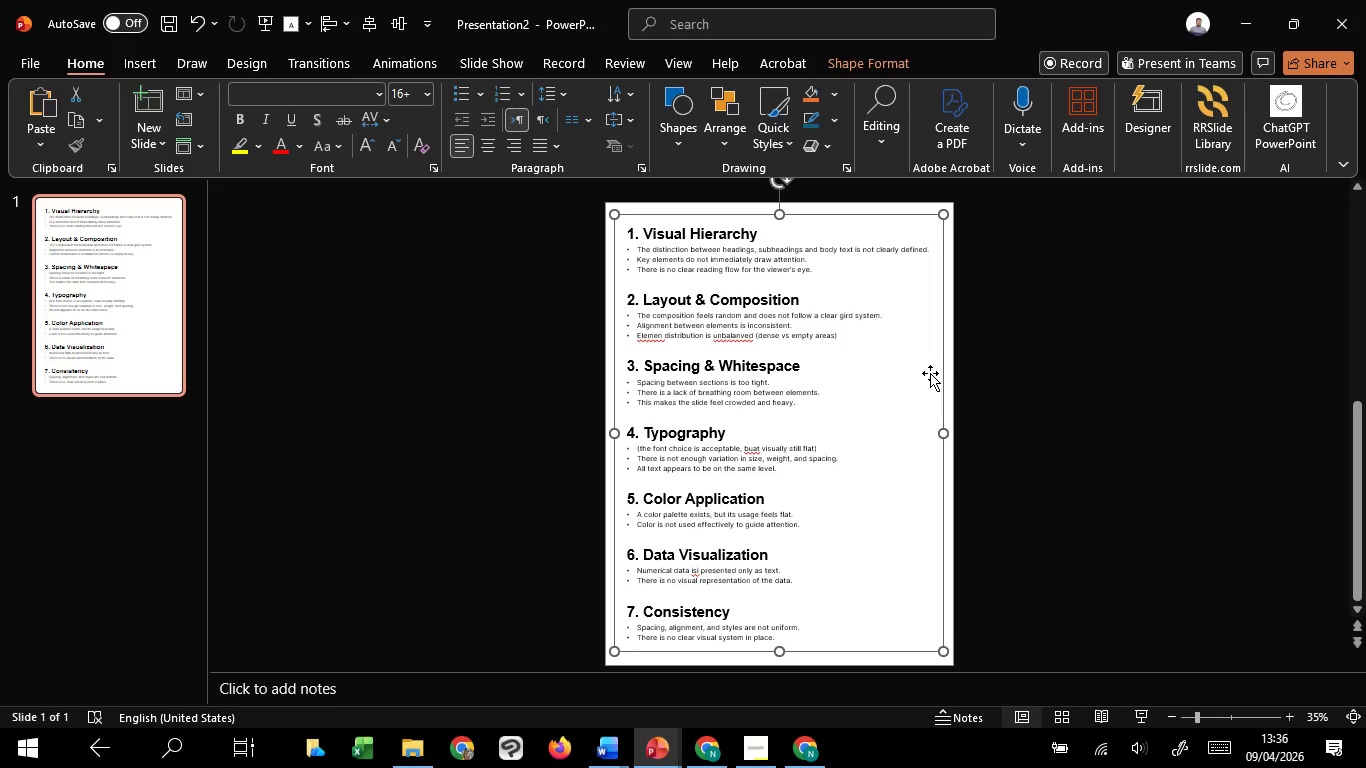 
left_click([930, 373])
 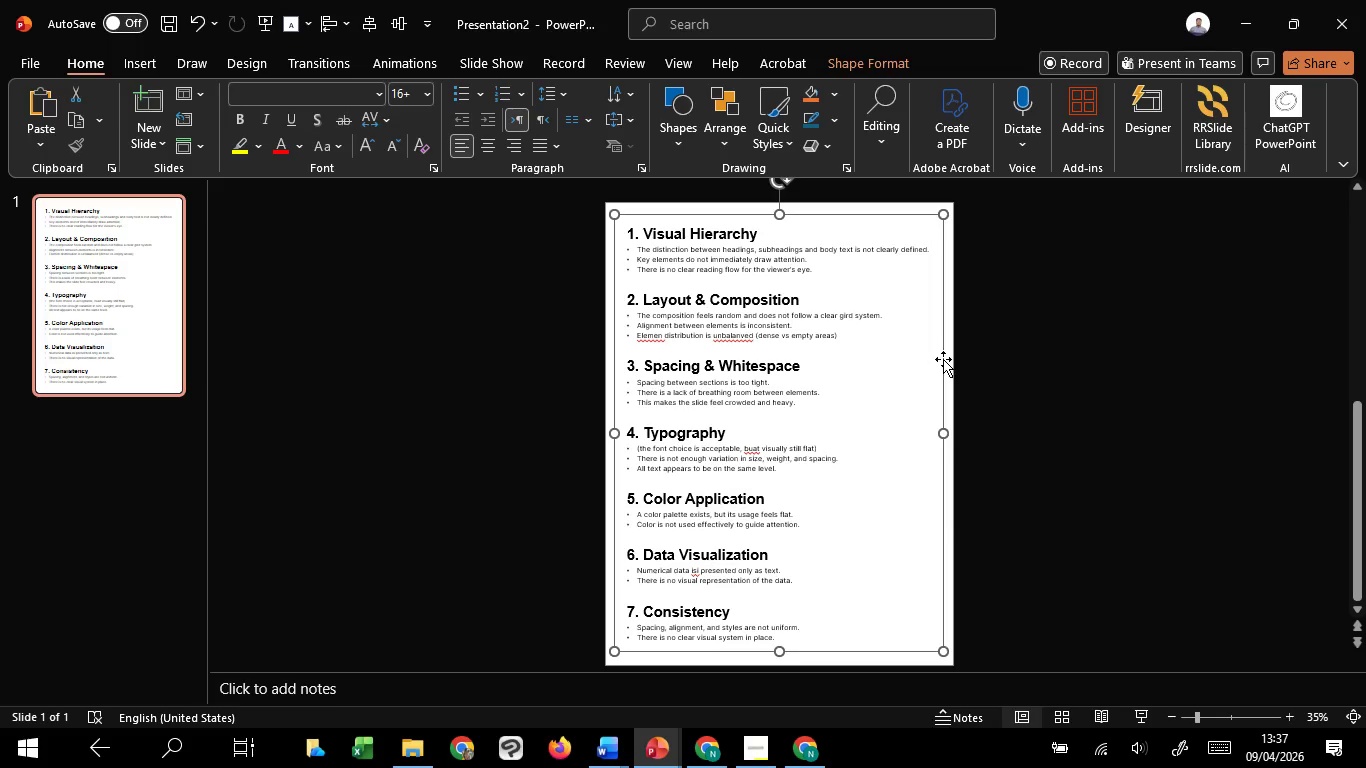 
wait(5.39)
 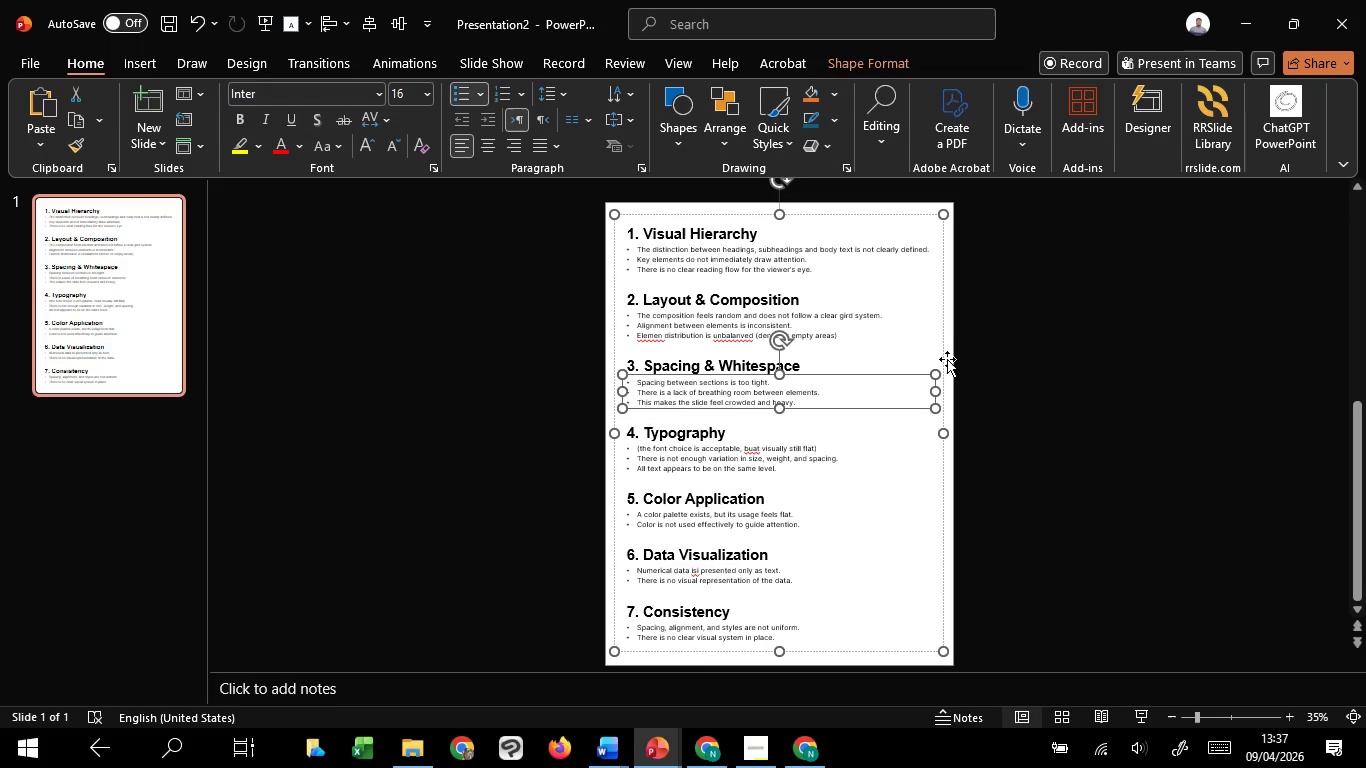 
hold_key(key=ControlLeft, duration=0.73)
scroll: coordinate [994, 455], scroll_direction: up, amount: 2.0
 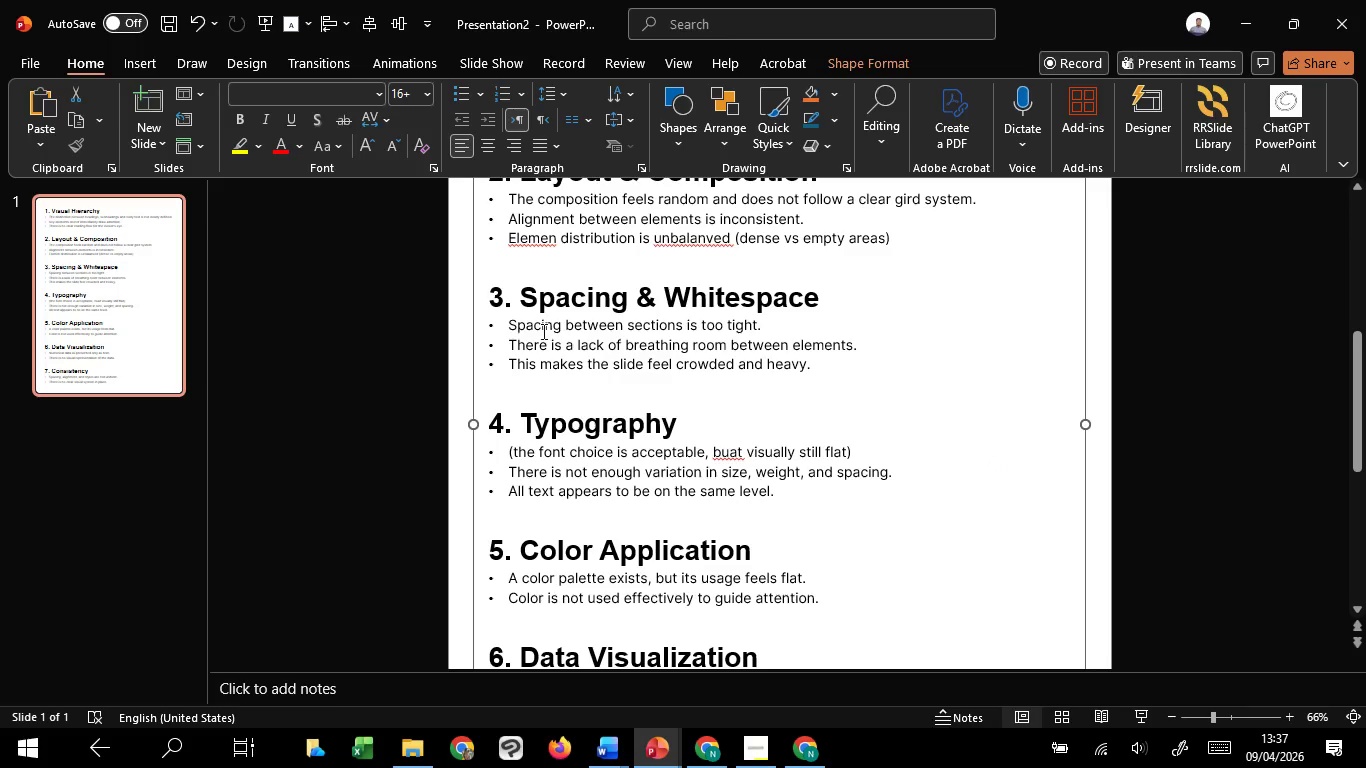 
left_click([549, 337])
 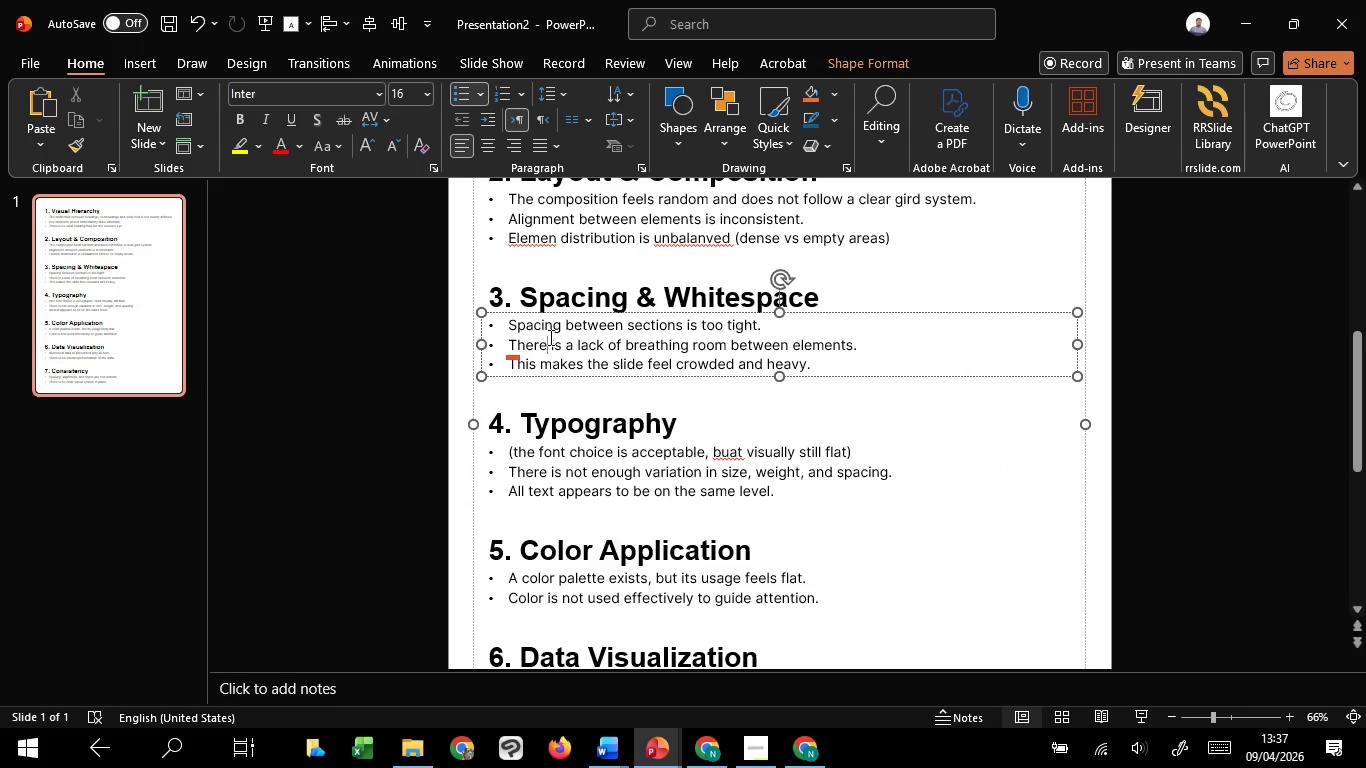 
scroll: coordinate [550, 337], scroll_direction: up, amount: 6.0
 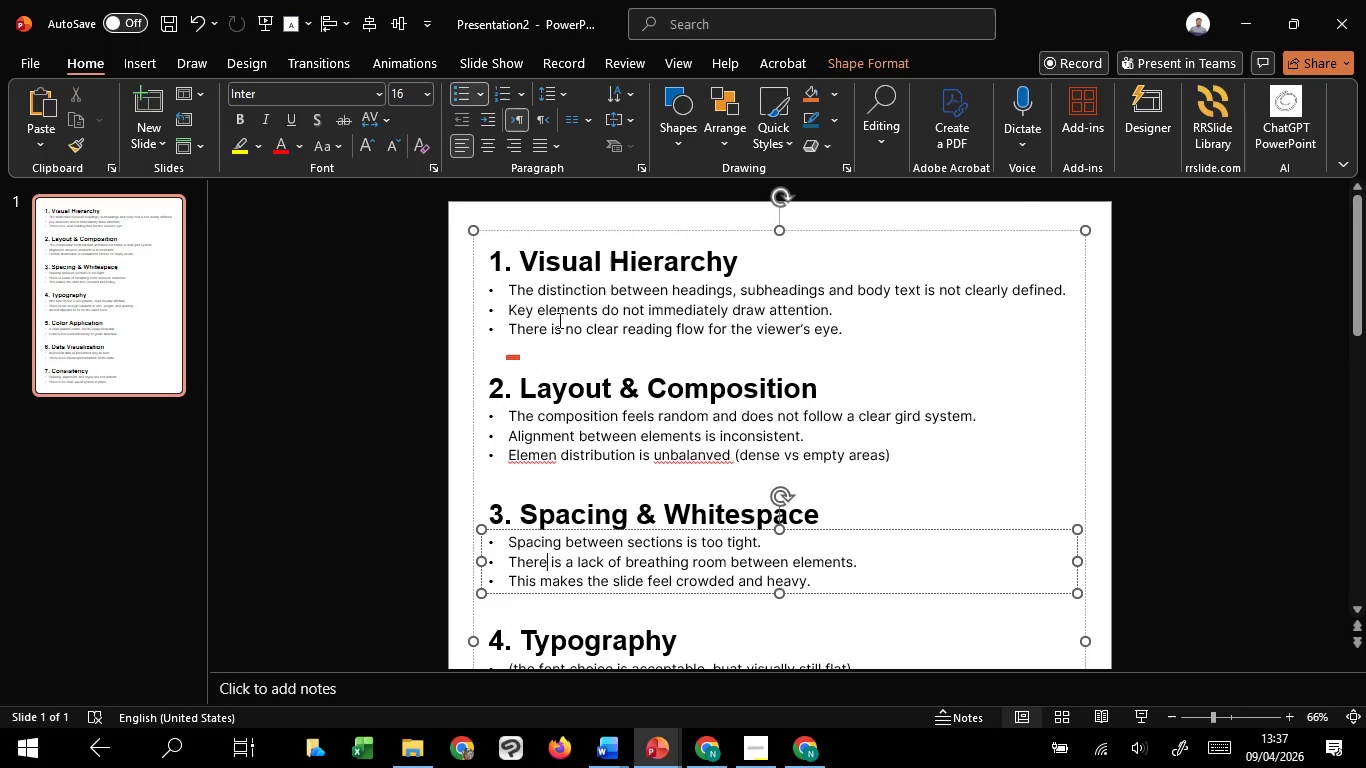 
left_click([558, 320])
 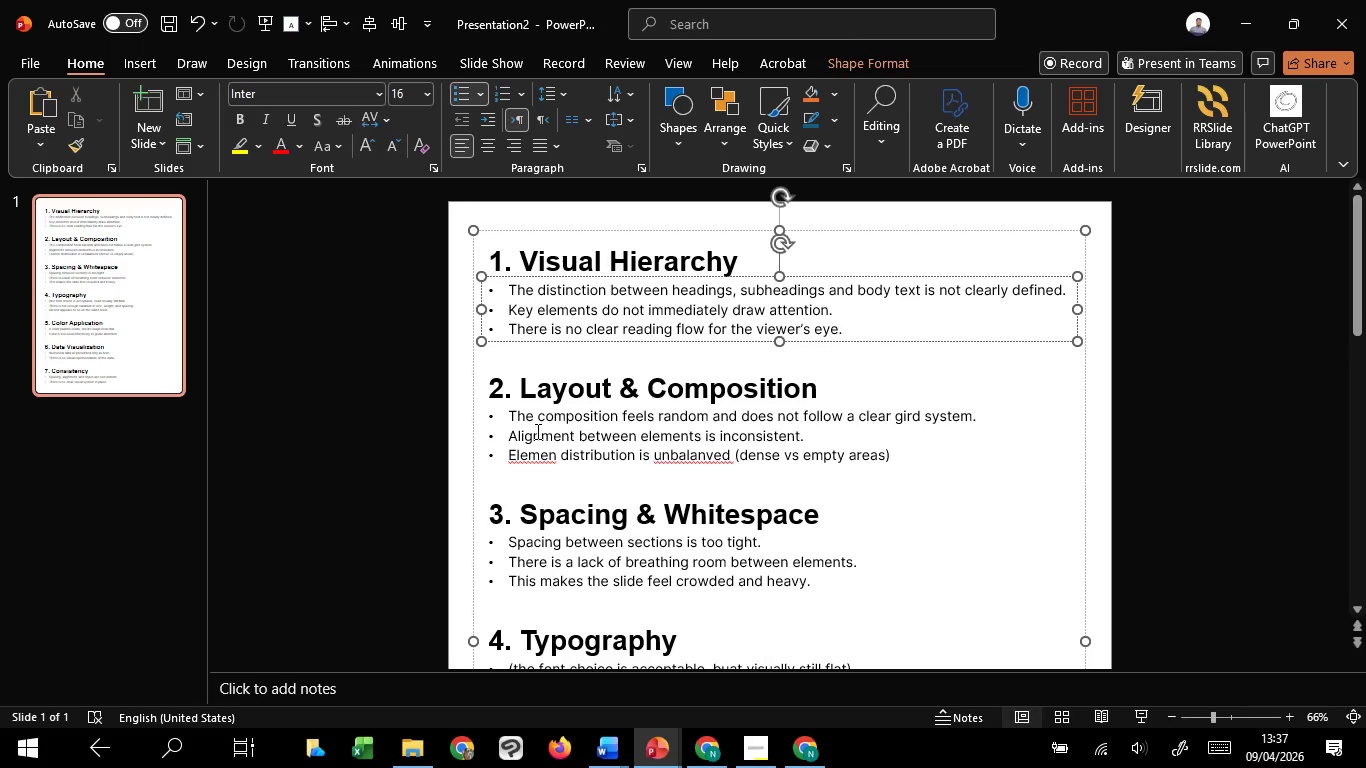 
wait(14.11)
 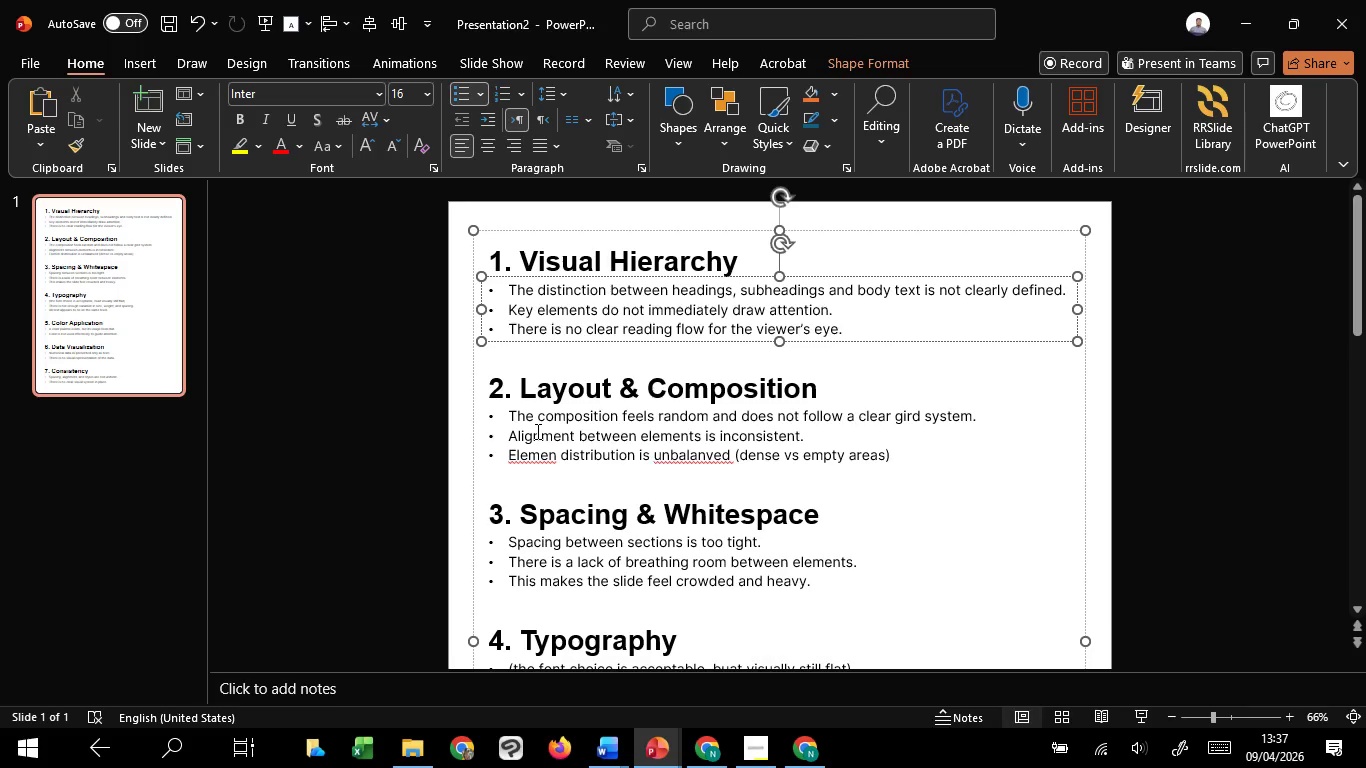 
left_click([536, 431])
 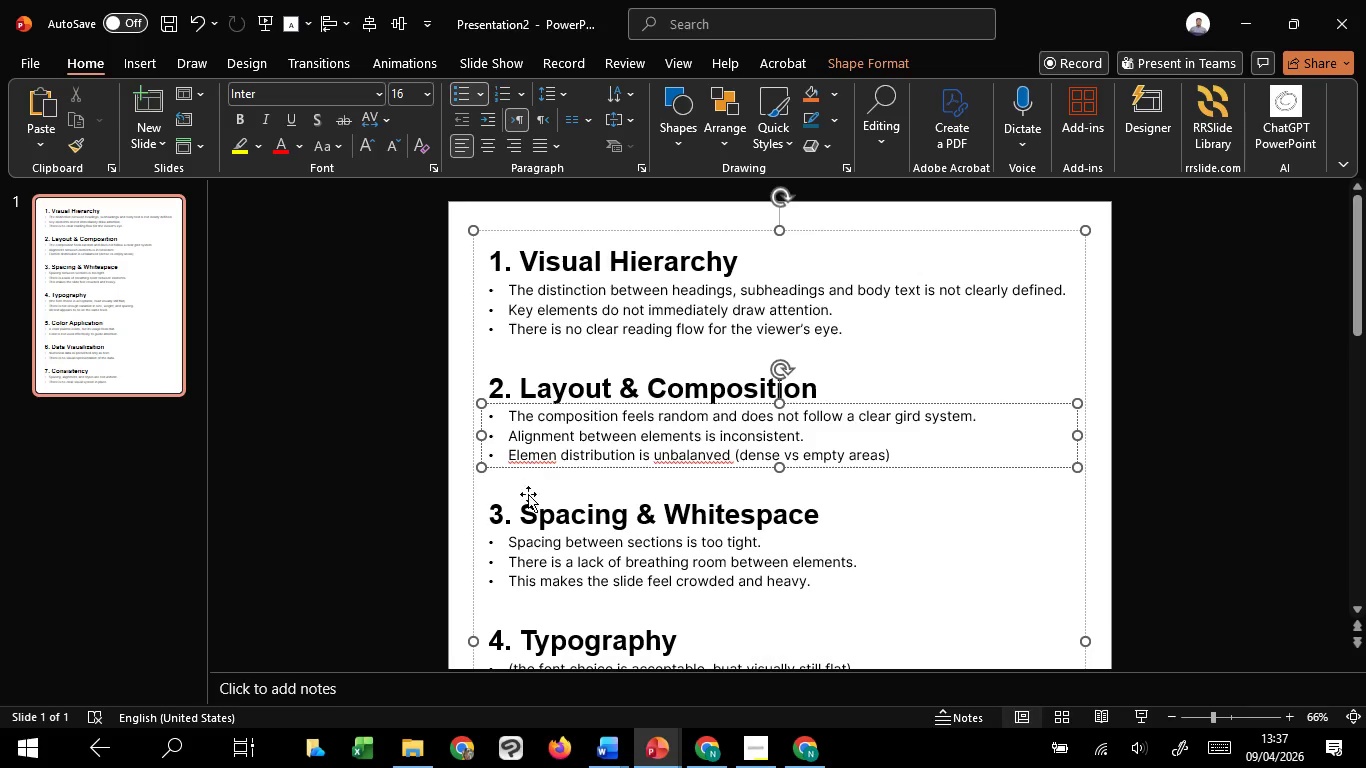 
left_click([528, 575])
 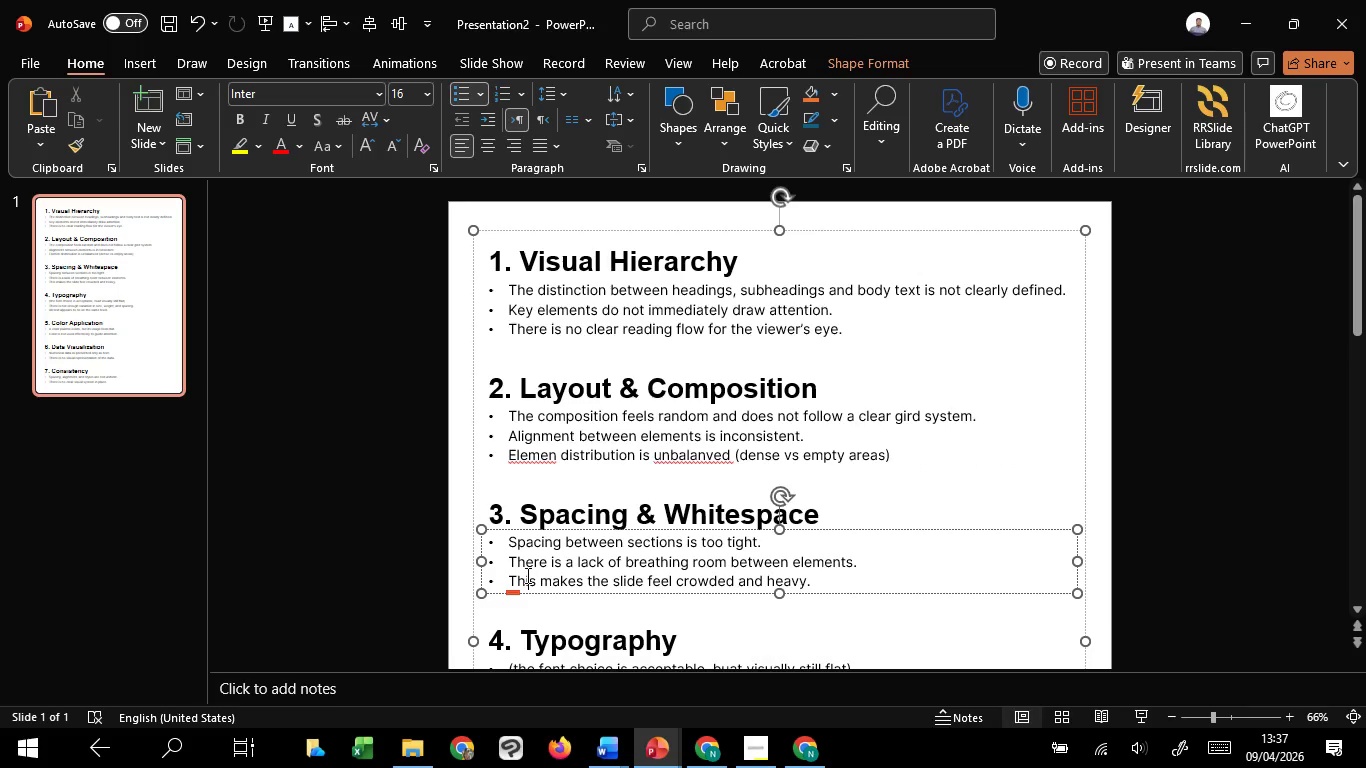 
scroll: coordinate [526, 575], scroll_direction: down, amount: 6.0
 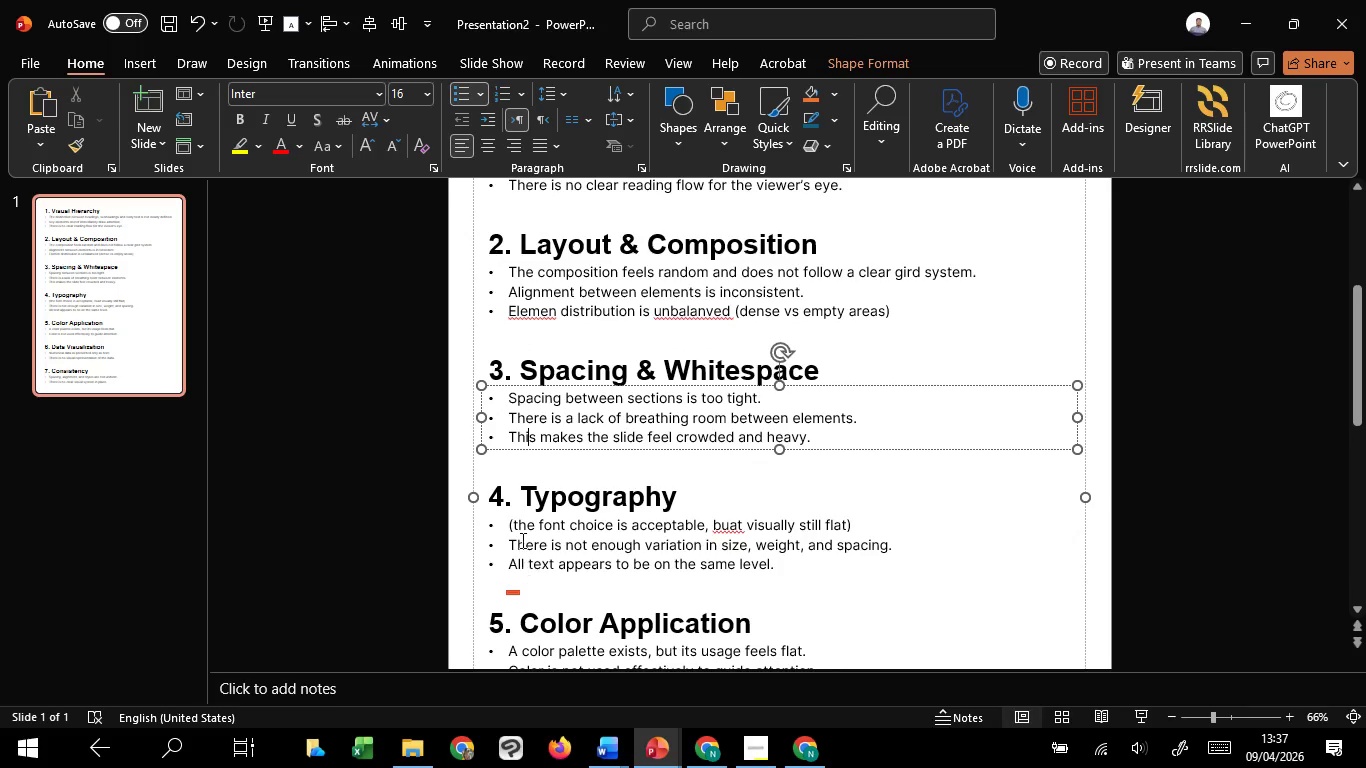 
left_click([521, 540])
 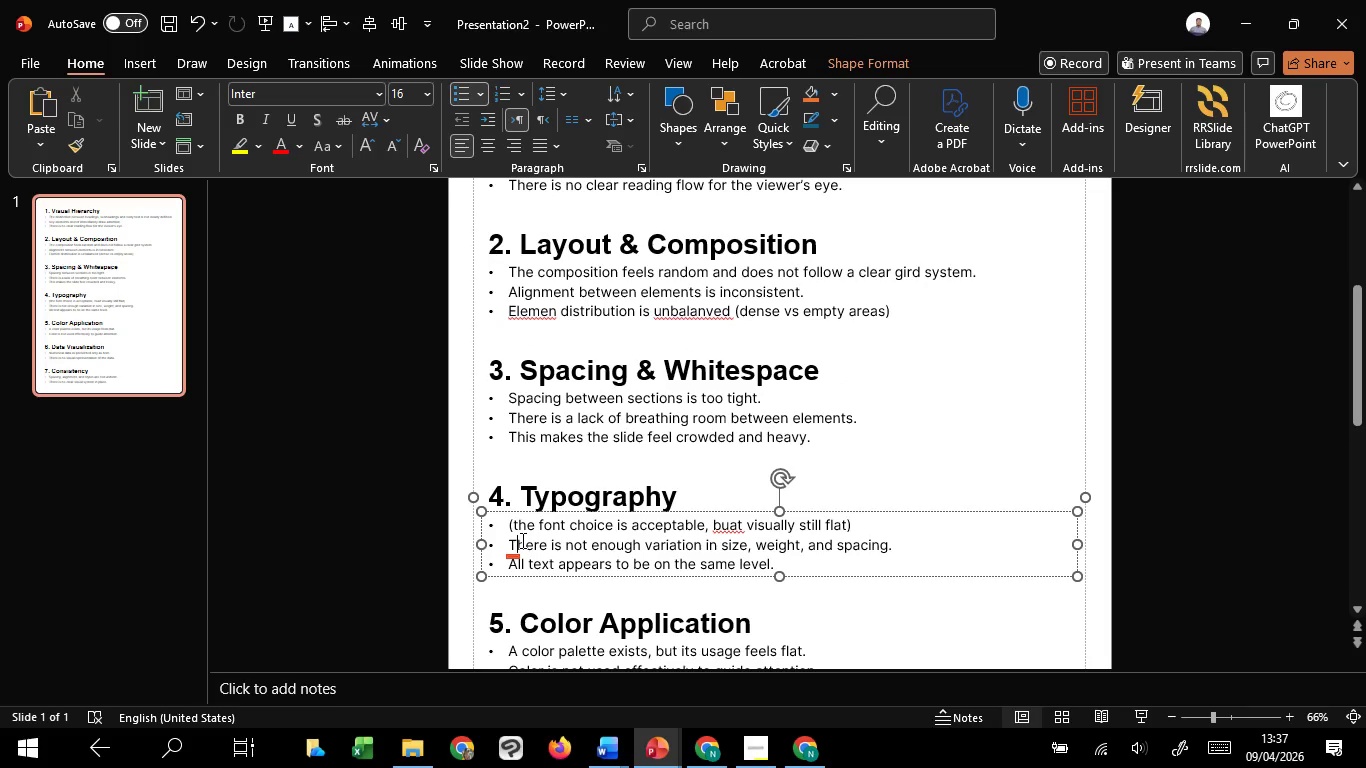 
scroll: coordinate [521, 540], scroll_direction: down, amount: 4.0
 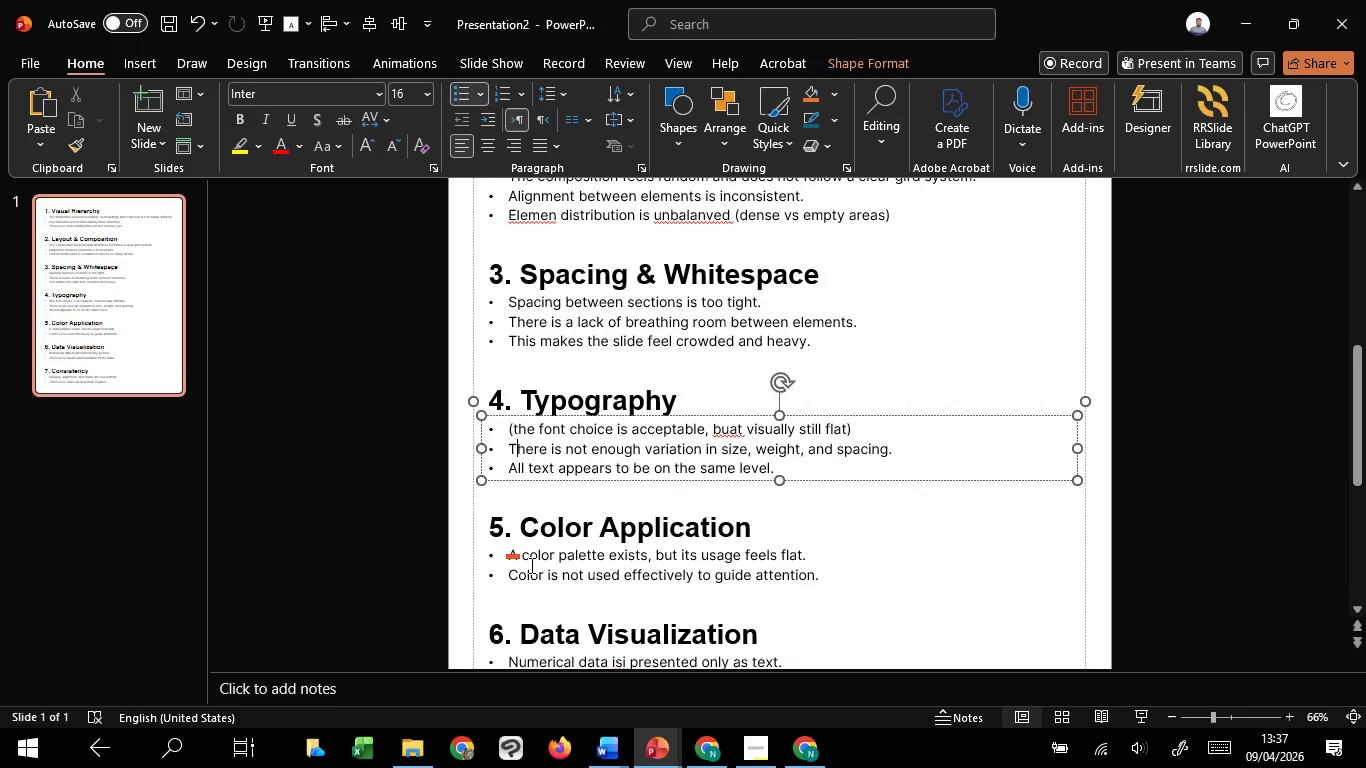 
left_click([531, 565])
 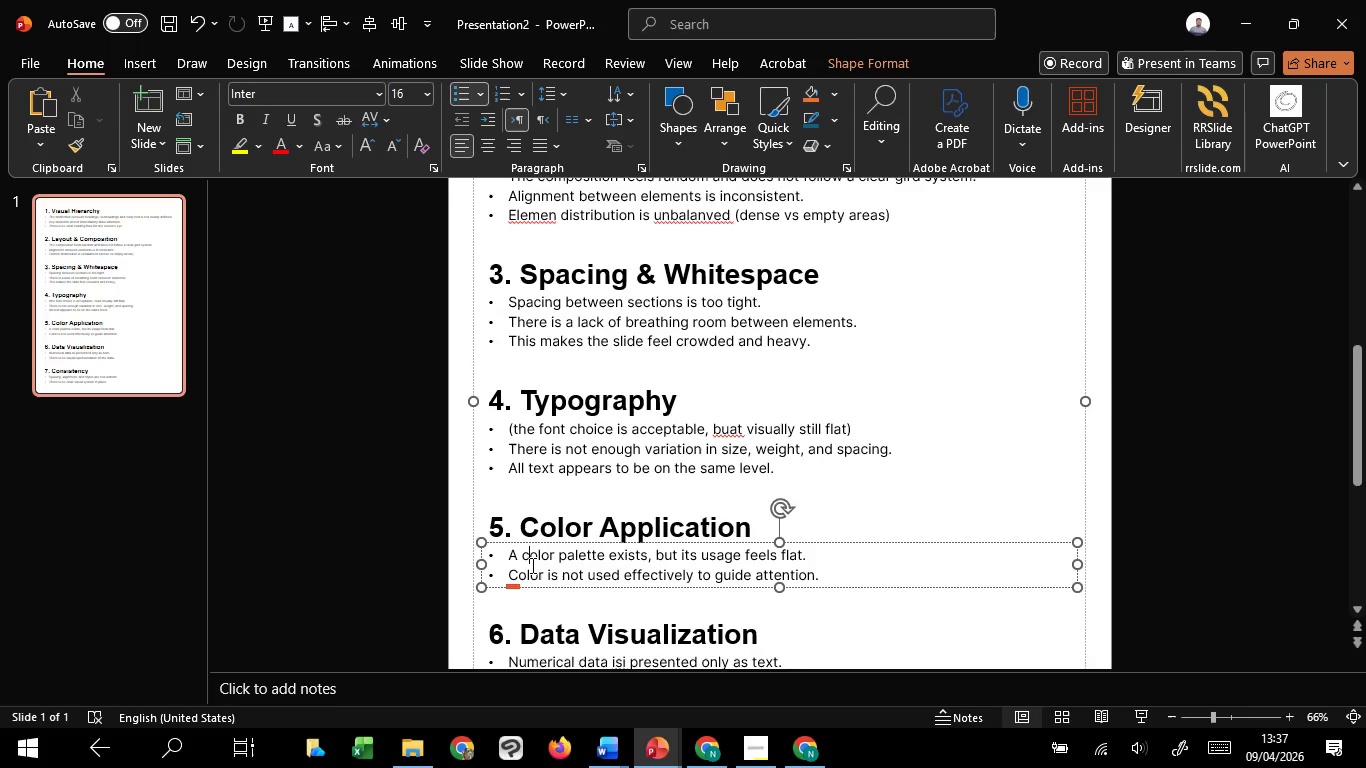 
scroll: coordinate [531, 565], scroll_direction: down, amount: 6.0
 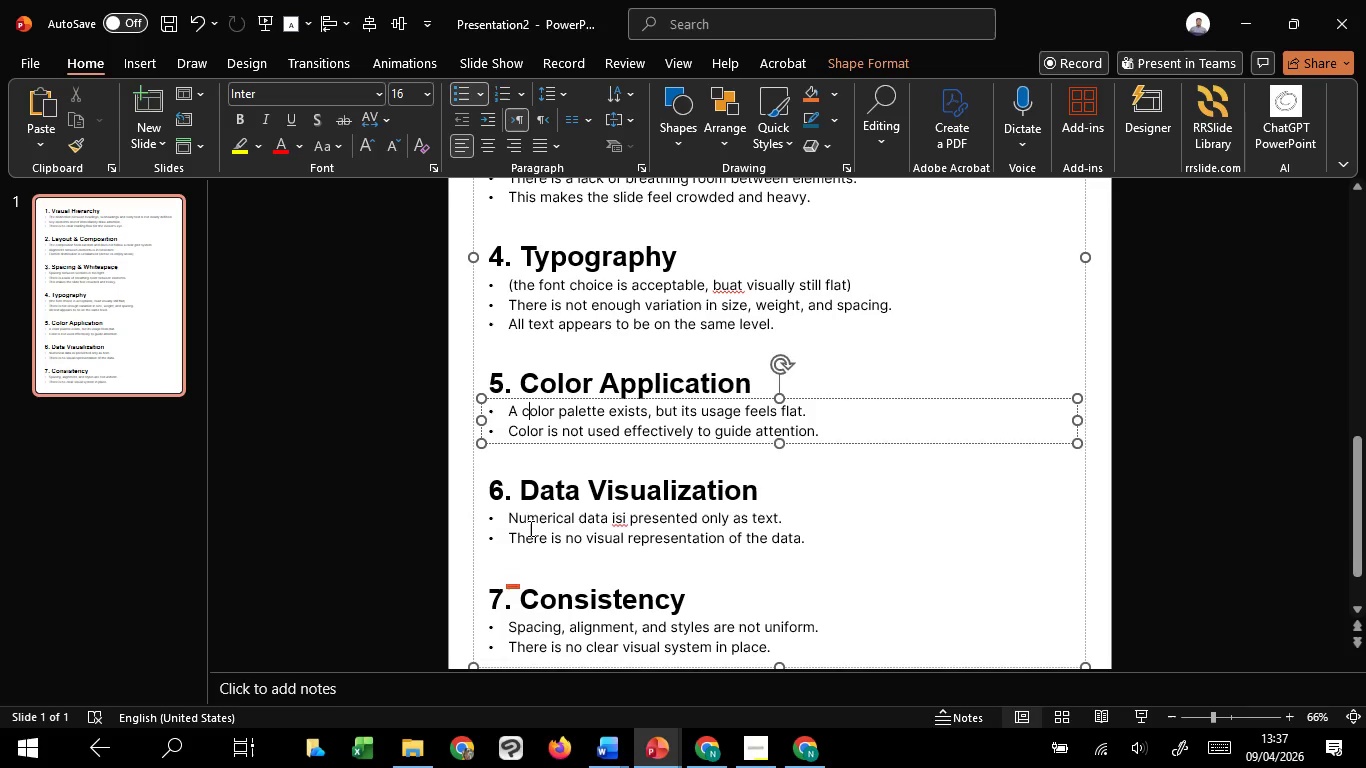 
left_click([529, 528])
 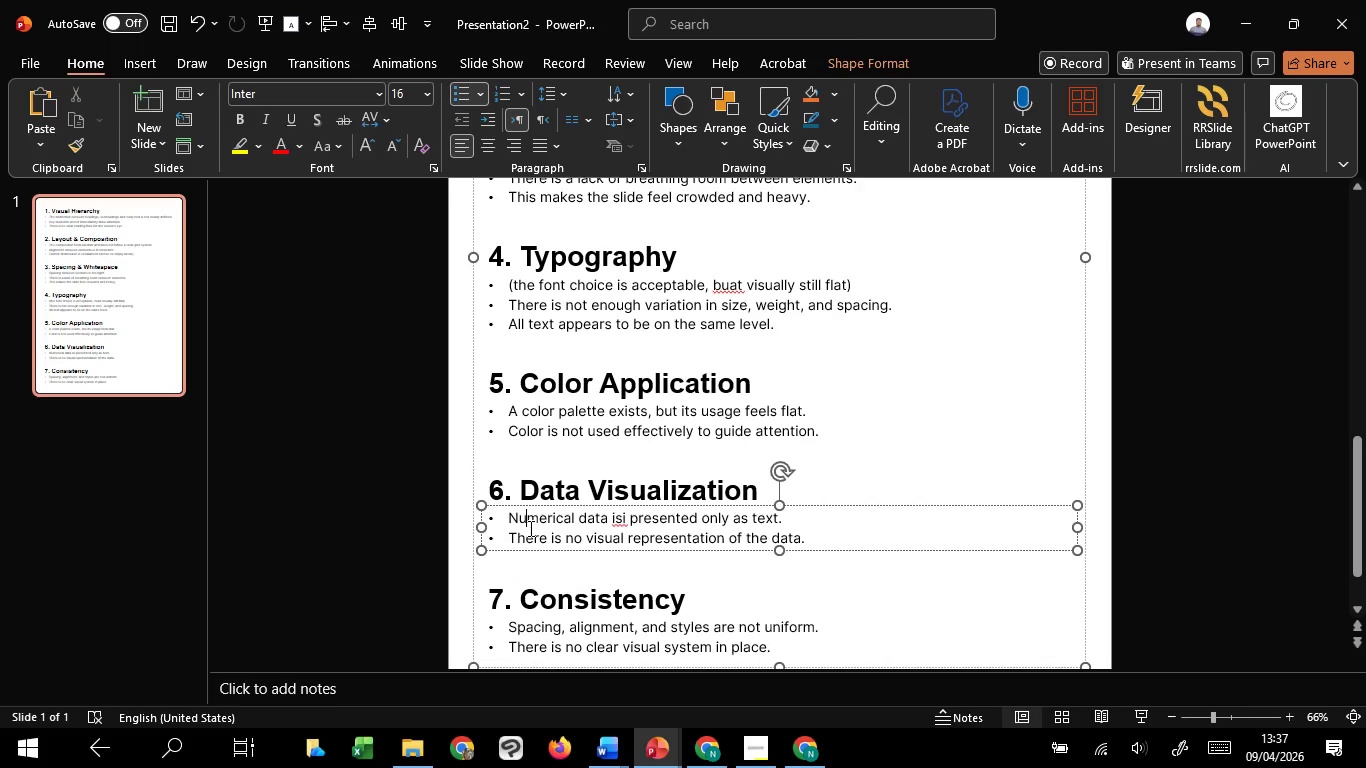 
scroll: coordinate [529, 528], scroll_direction: down, amount: 4.0
 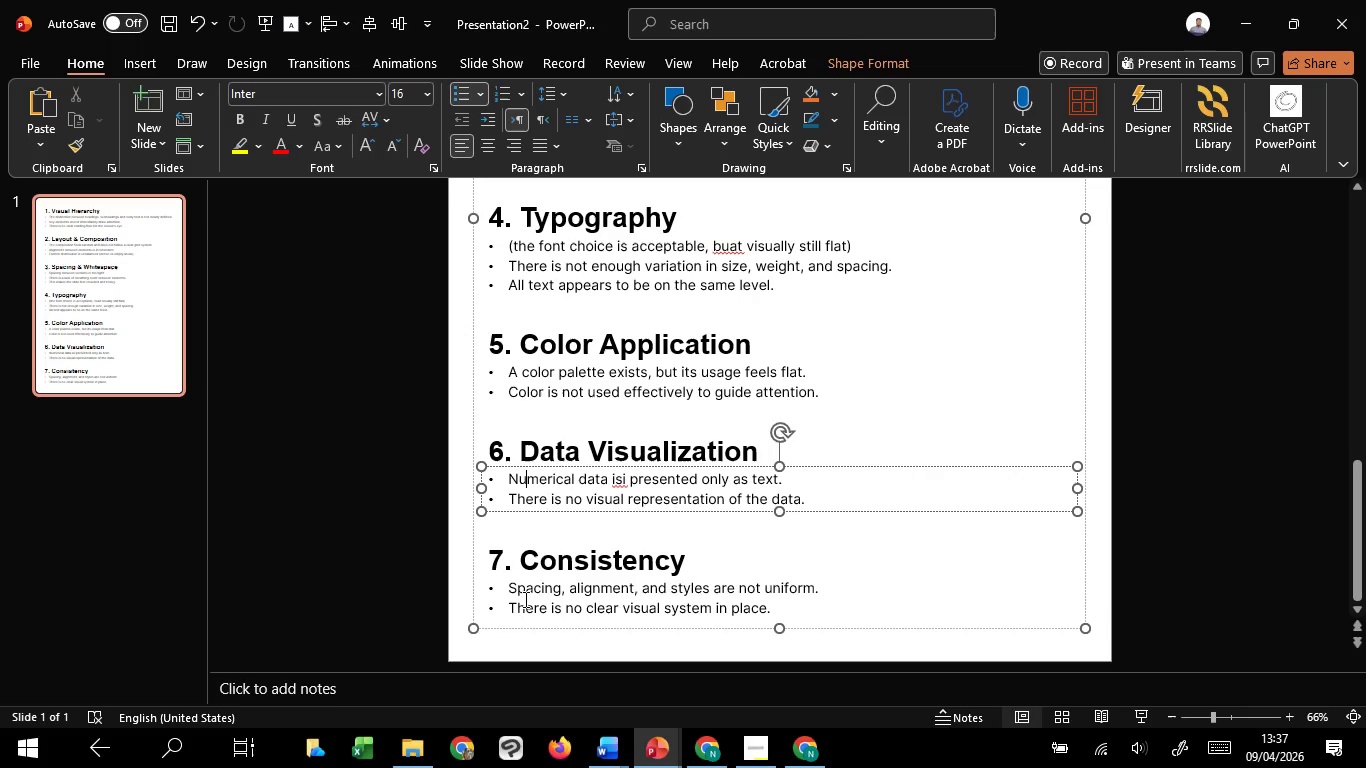 
left_click([524, 599])
 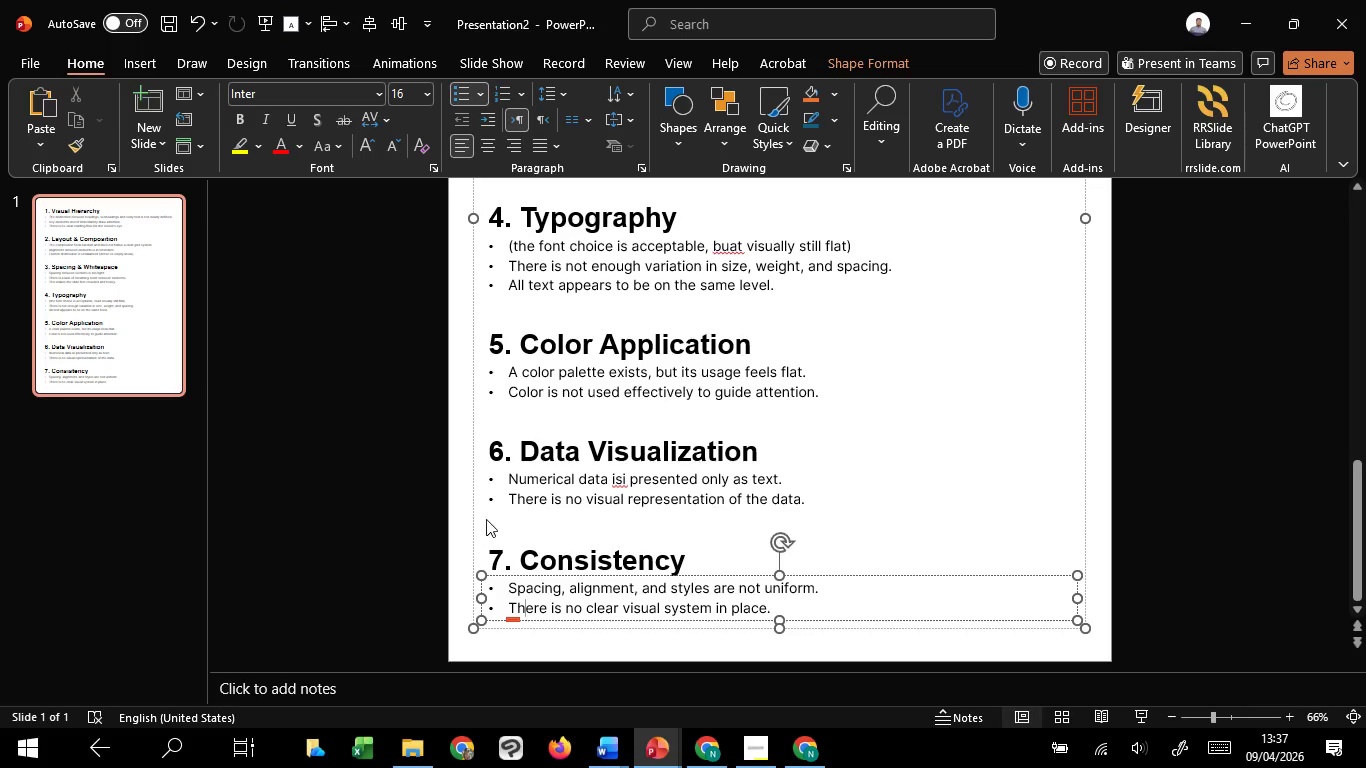 
left_click([472, 506])
 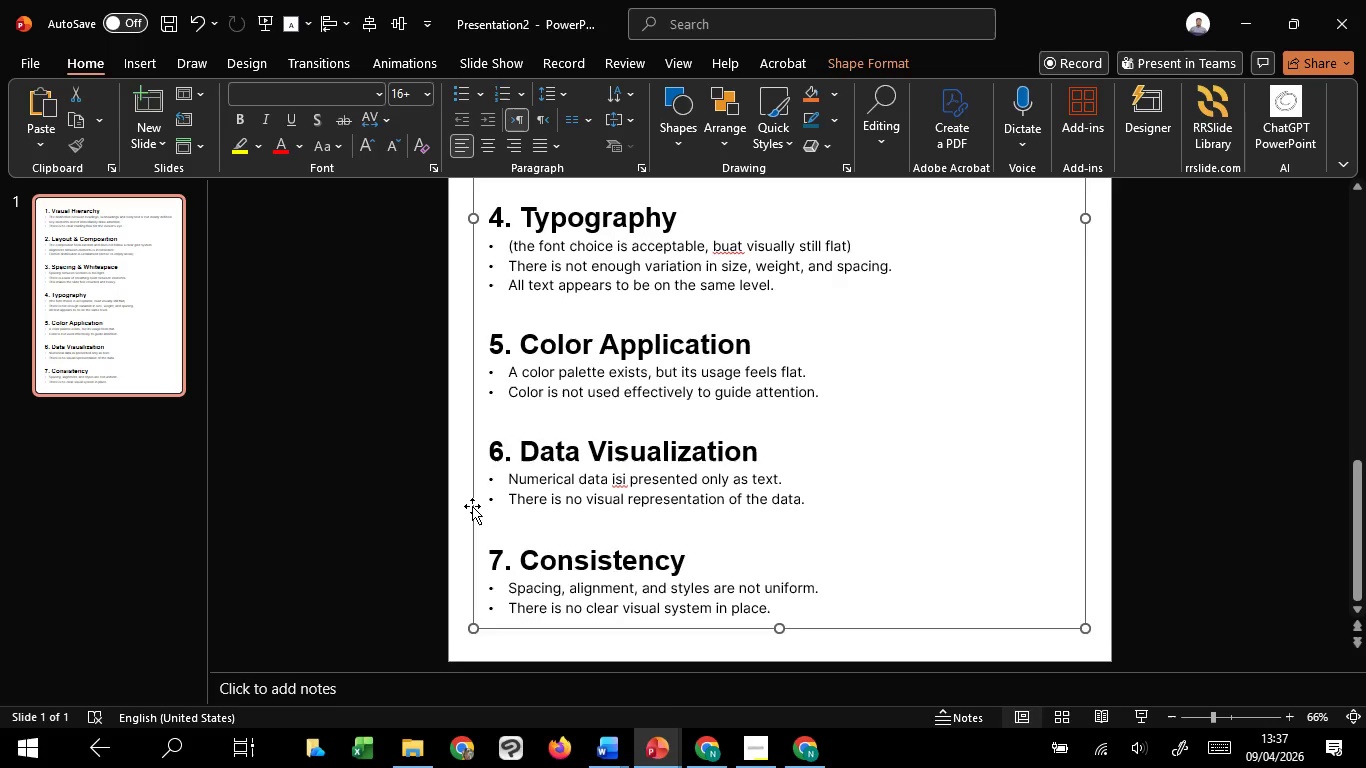 
scroll: coordinate [472, 506], scroll_direction: up, amount: 20.0
 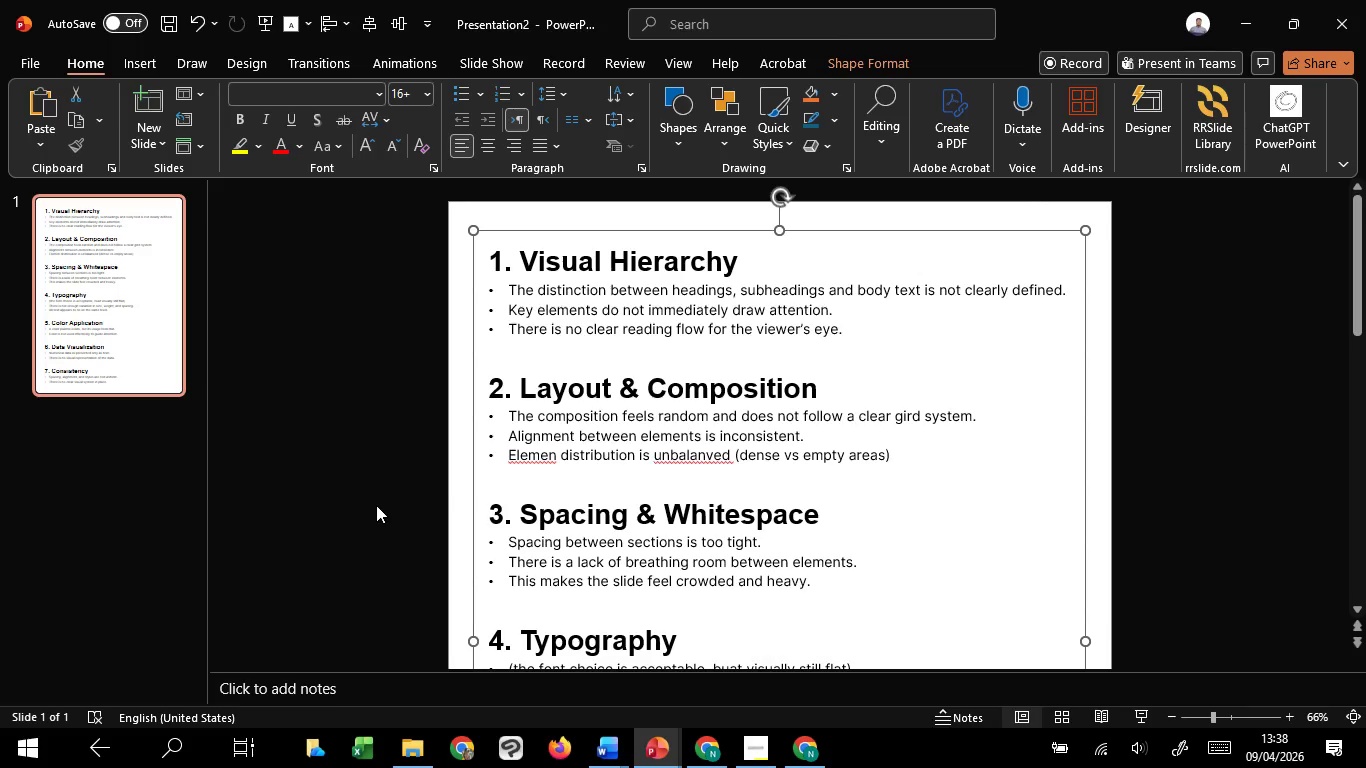 
wait(71.74)
 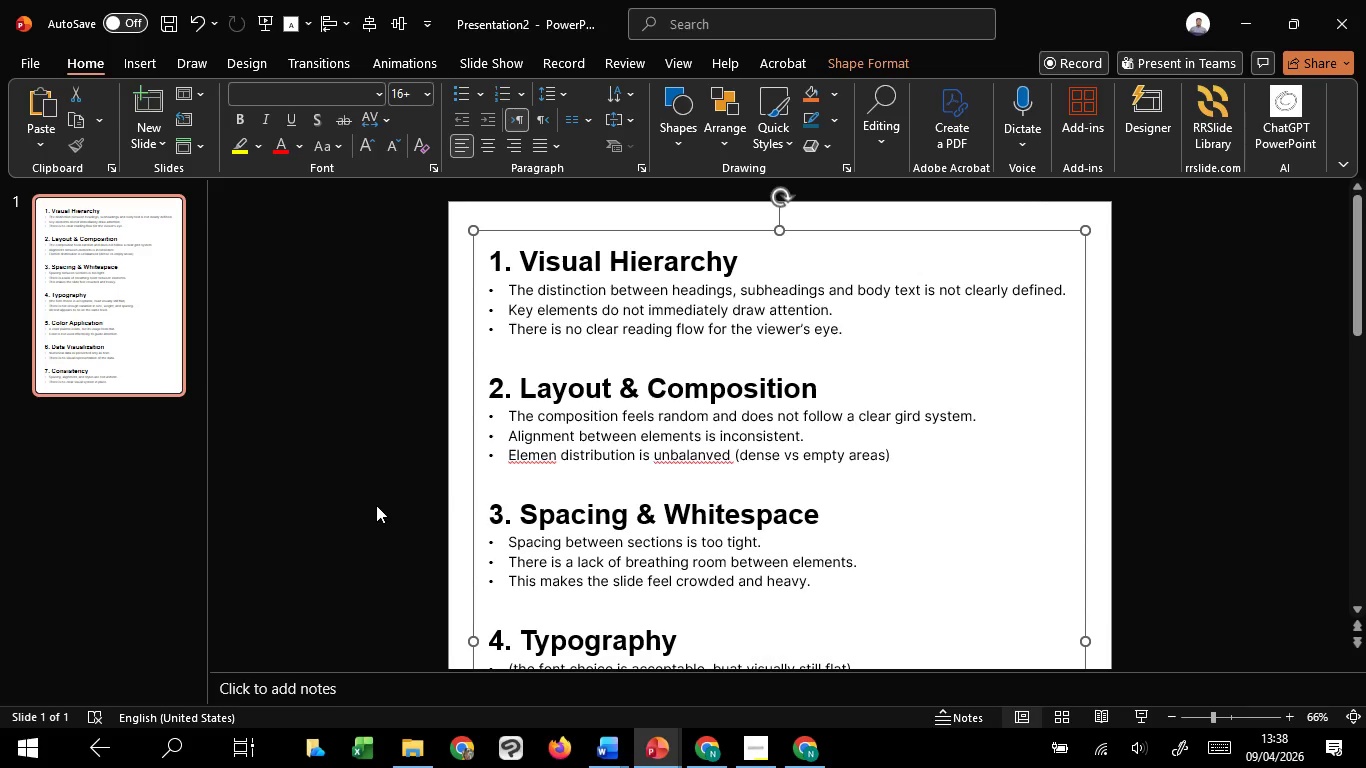 
left_click([376, 505])
 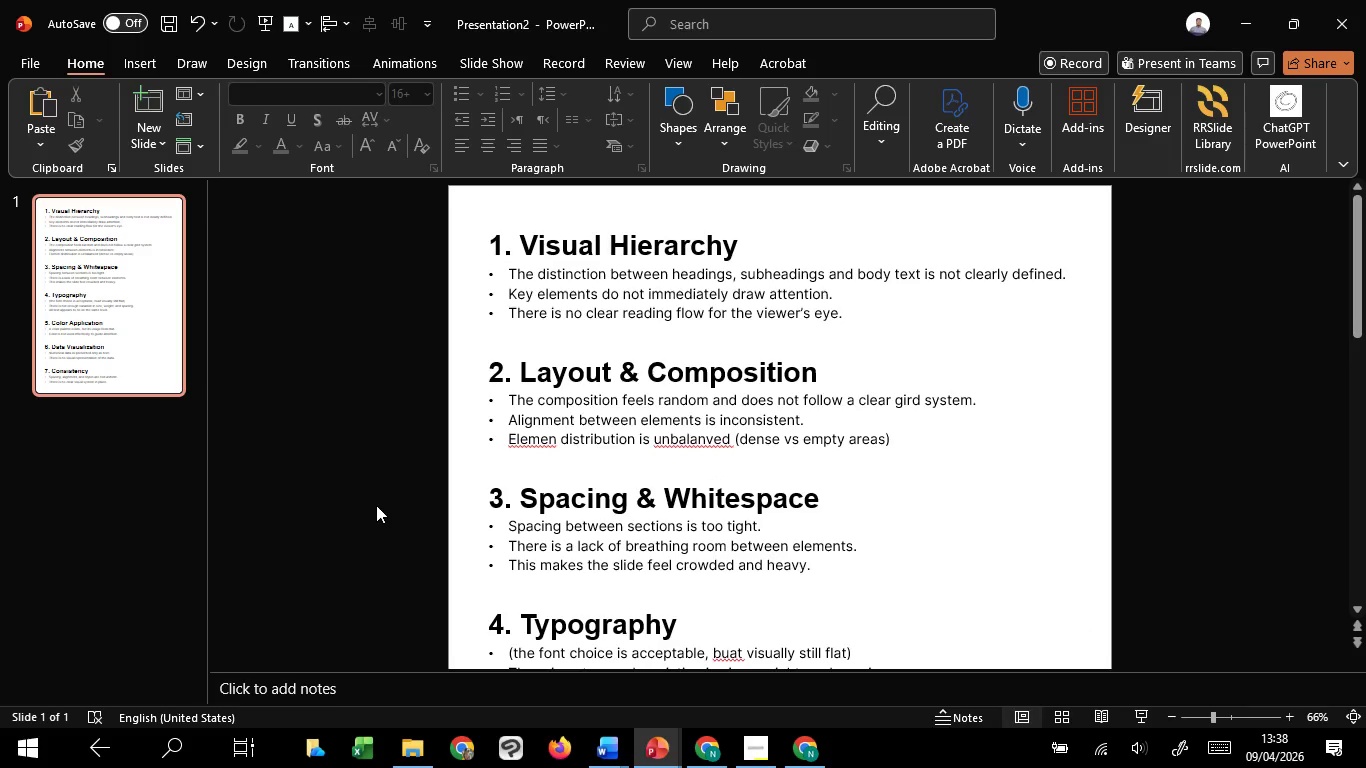 
scroll: coordinate [376, 505], scroll_direction: down, amount: 13.0
 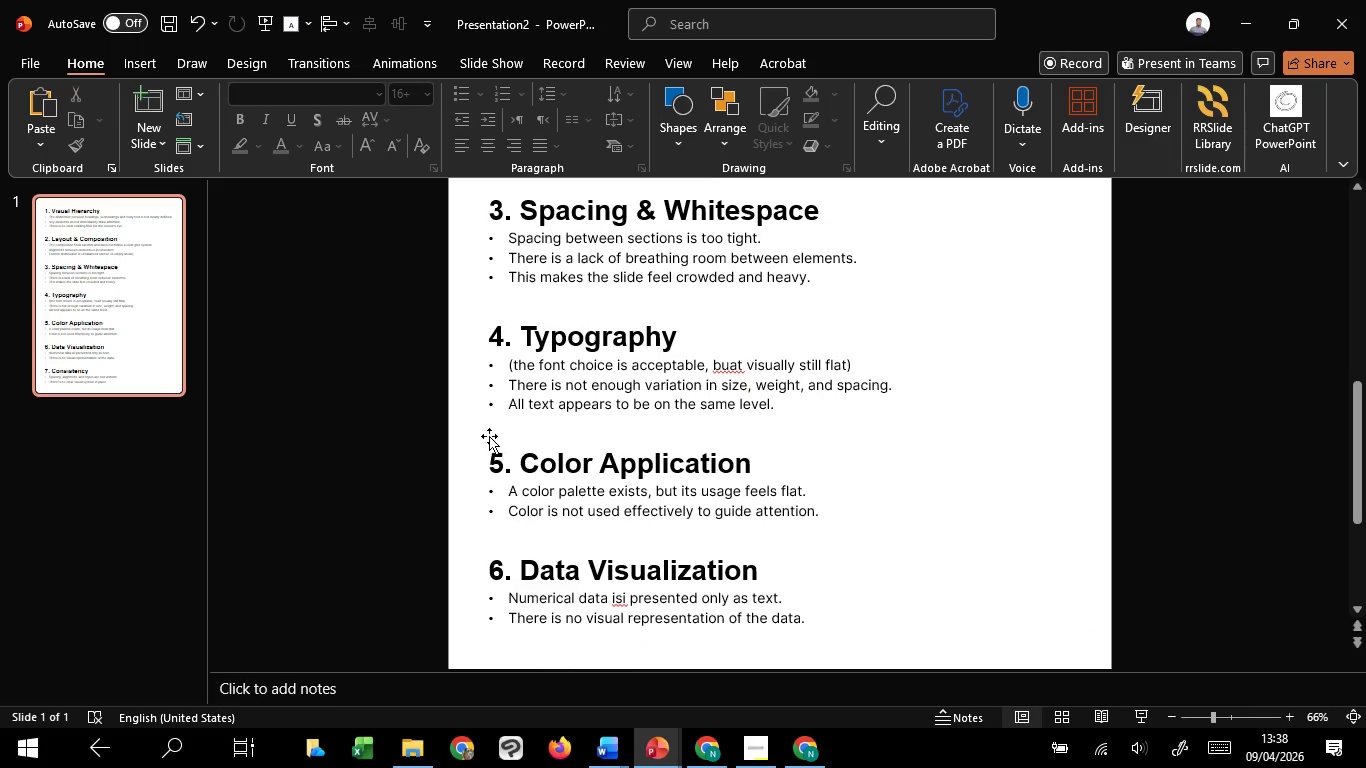 
left_click([489, 436])
 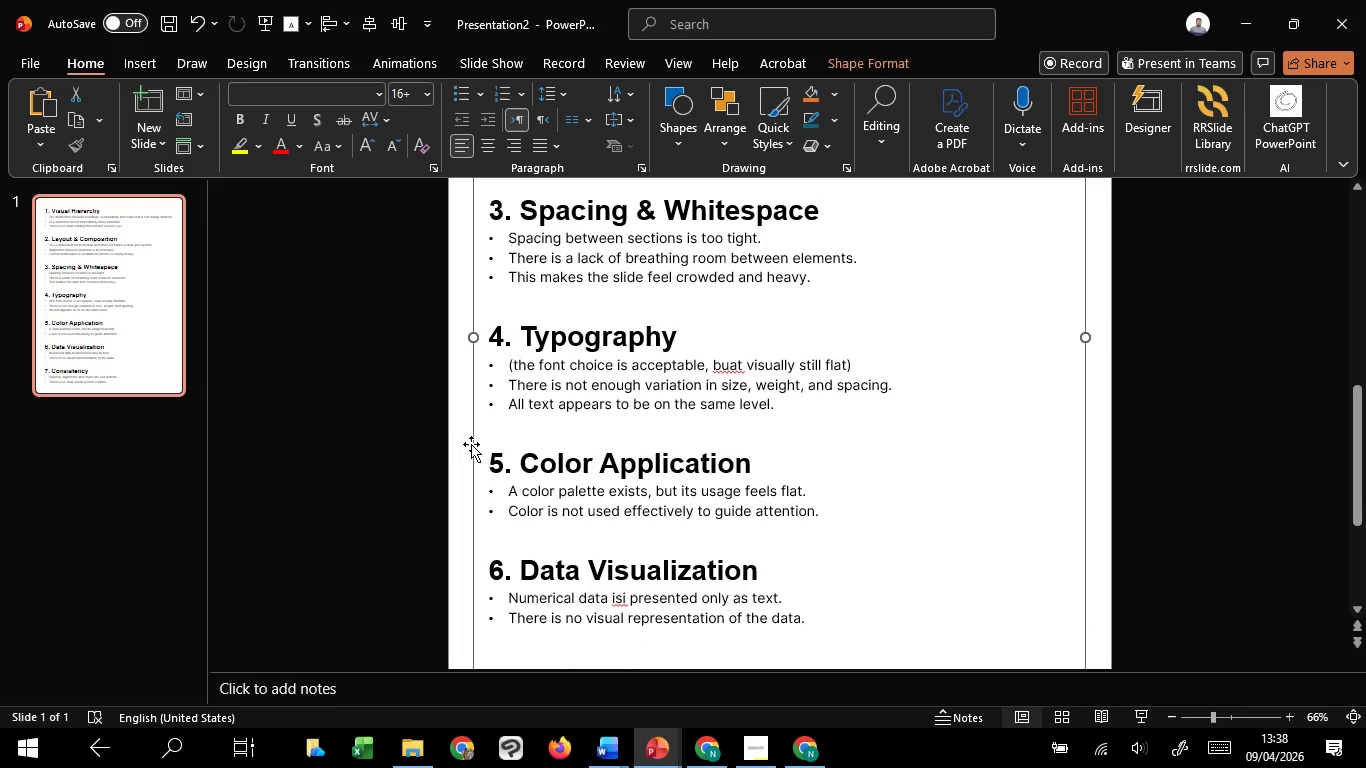 
wait(5.55)
 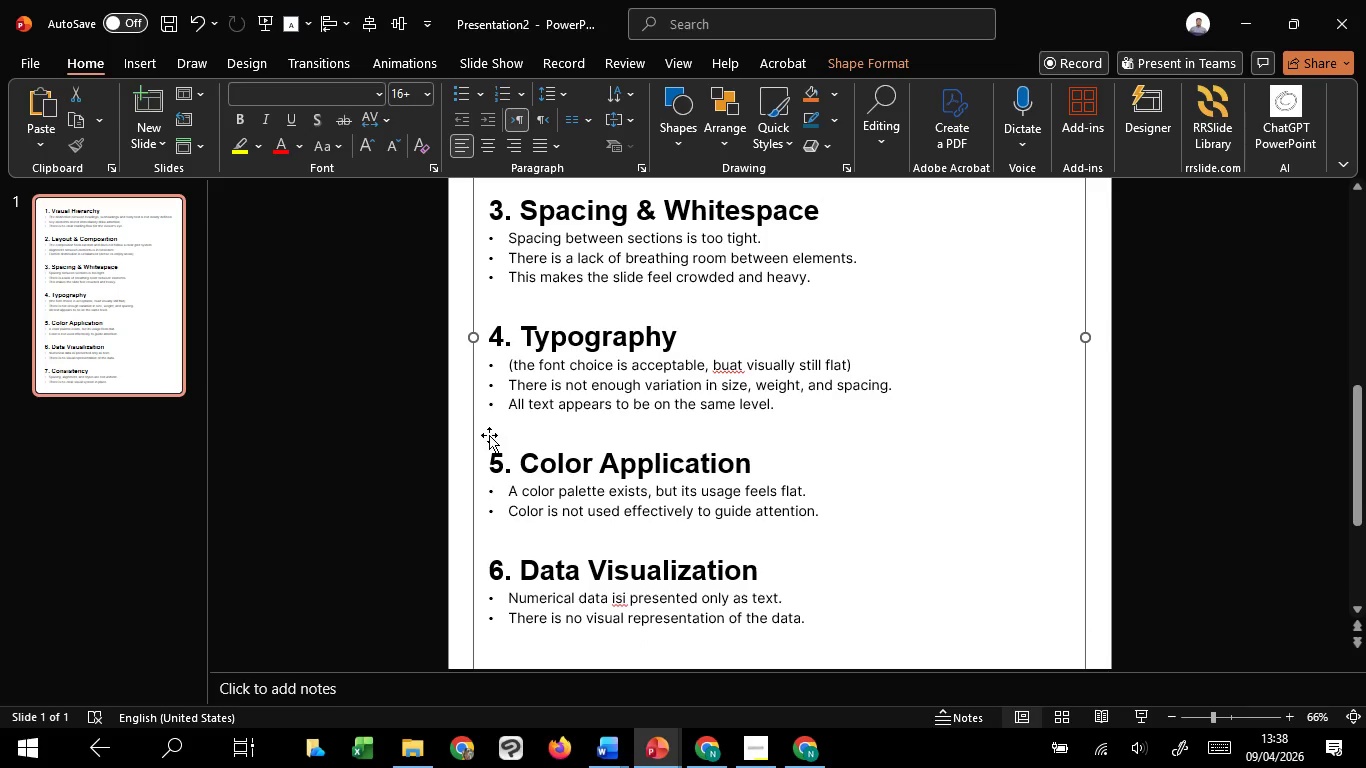 
hold_key(key=ControlLeft, duration=1.51)
scroll: coordinate [471, 444], scroll_direction: down, amount: 2.0
 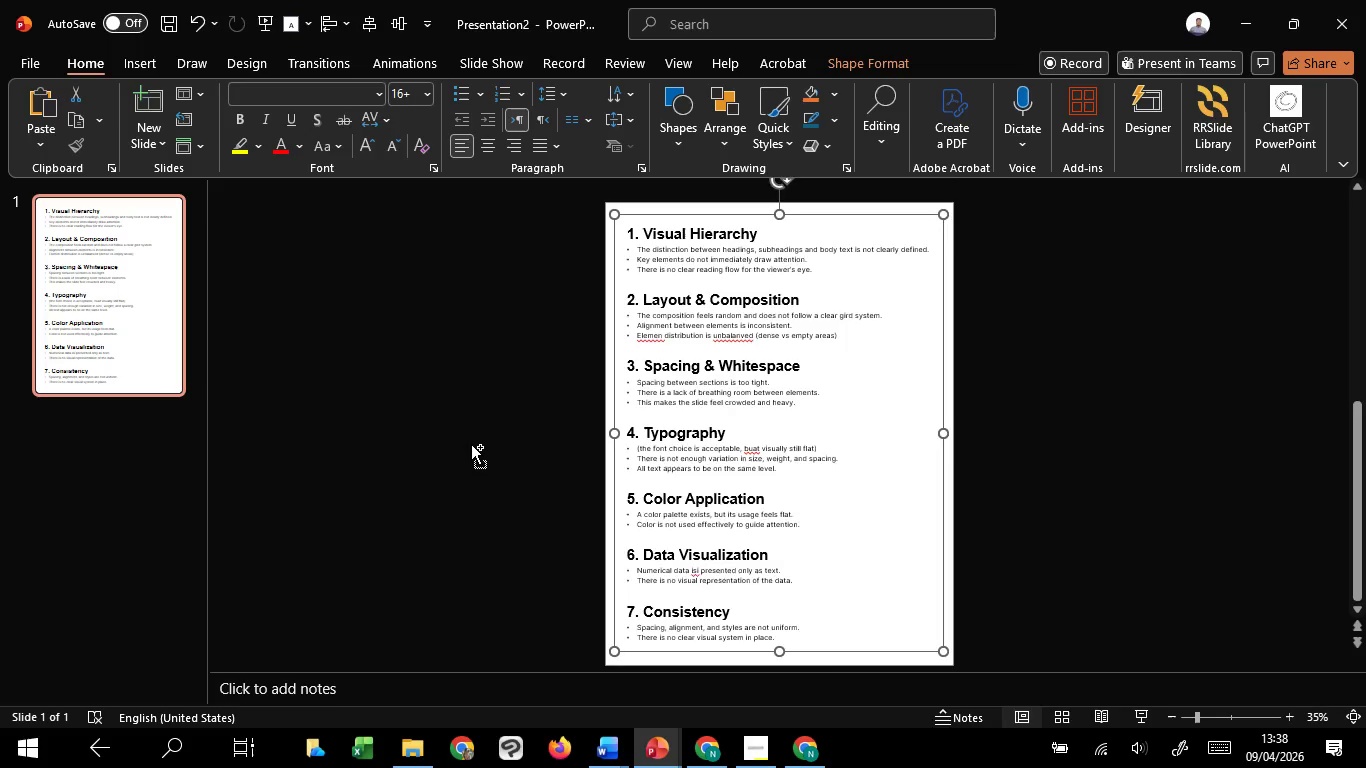 
hold_key(key=ControlLeft, duration=1.52)
 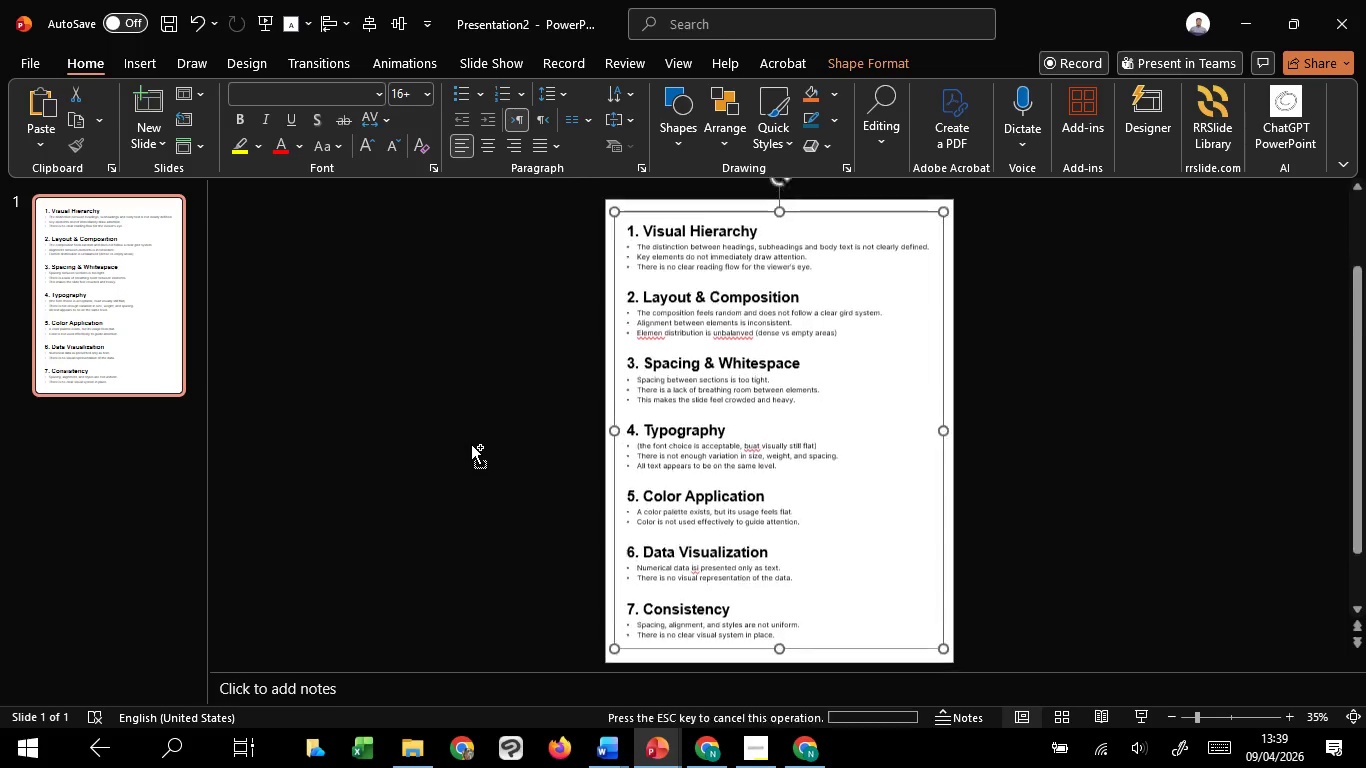 
scroll: coordinate [471, 444], scroll_direction: up, amount: 1.0
 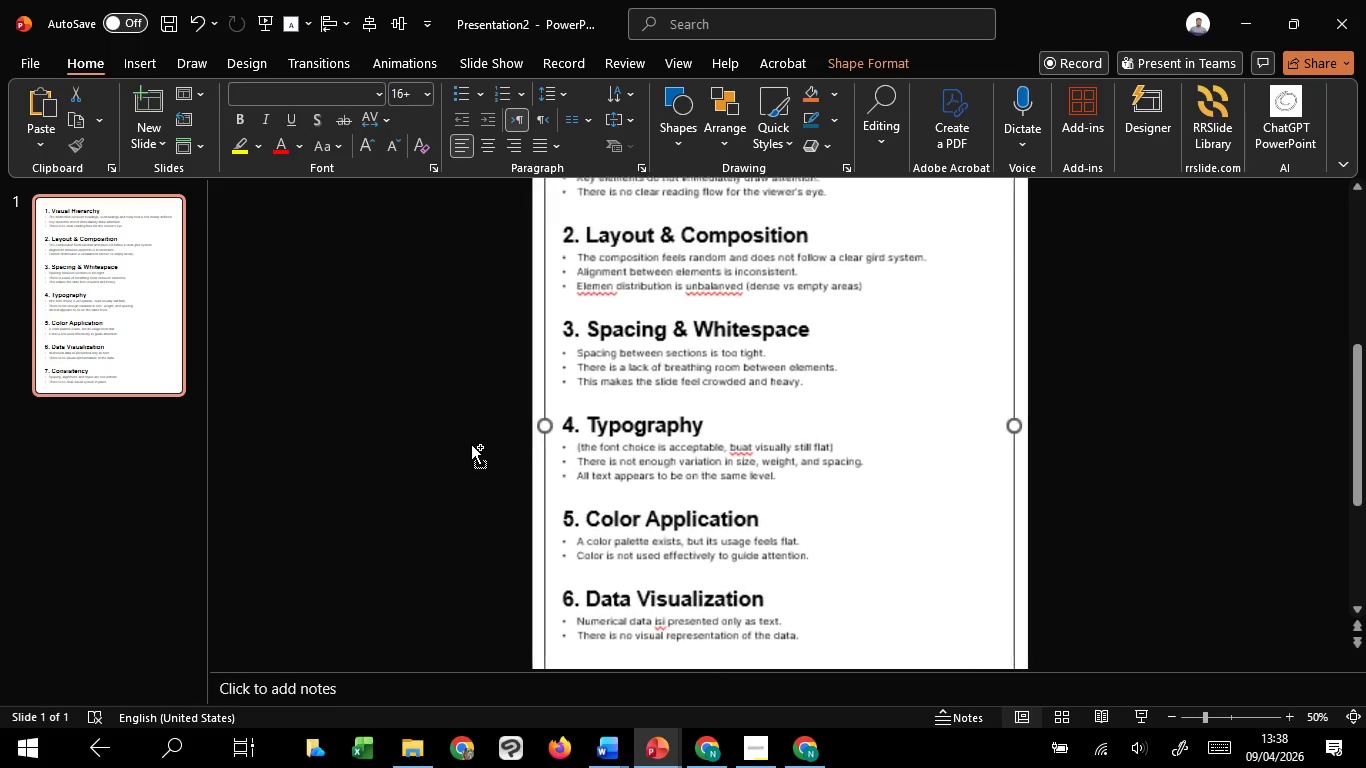 
hold_key(key=ControlLeft, duration=1.5)
scroll: coordinate [471, 444], scroll_direction: down, amount: 1.0
 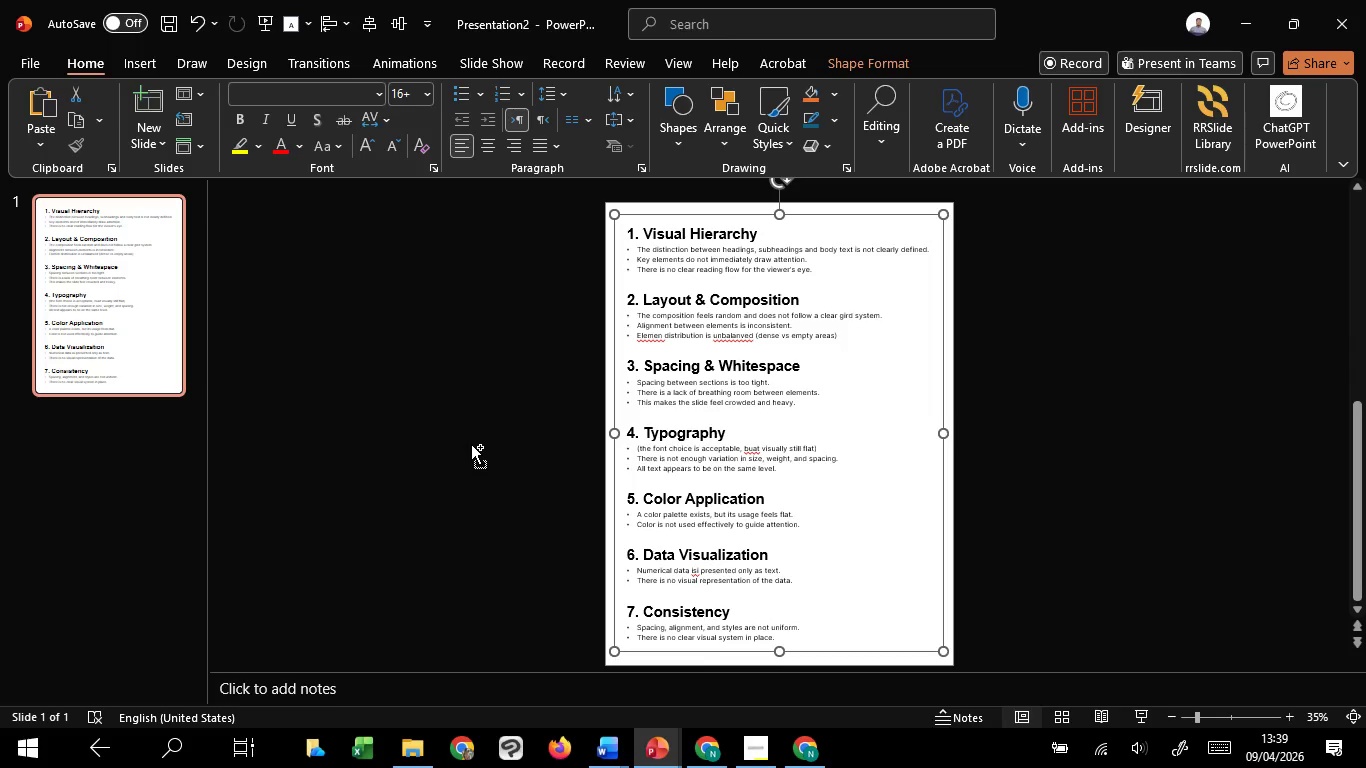 
hold_key(key=ControlLeft, duration=1.52)
 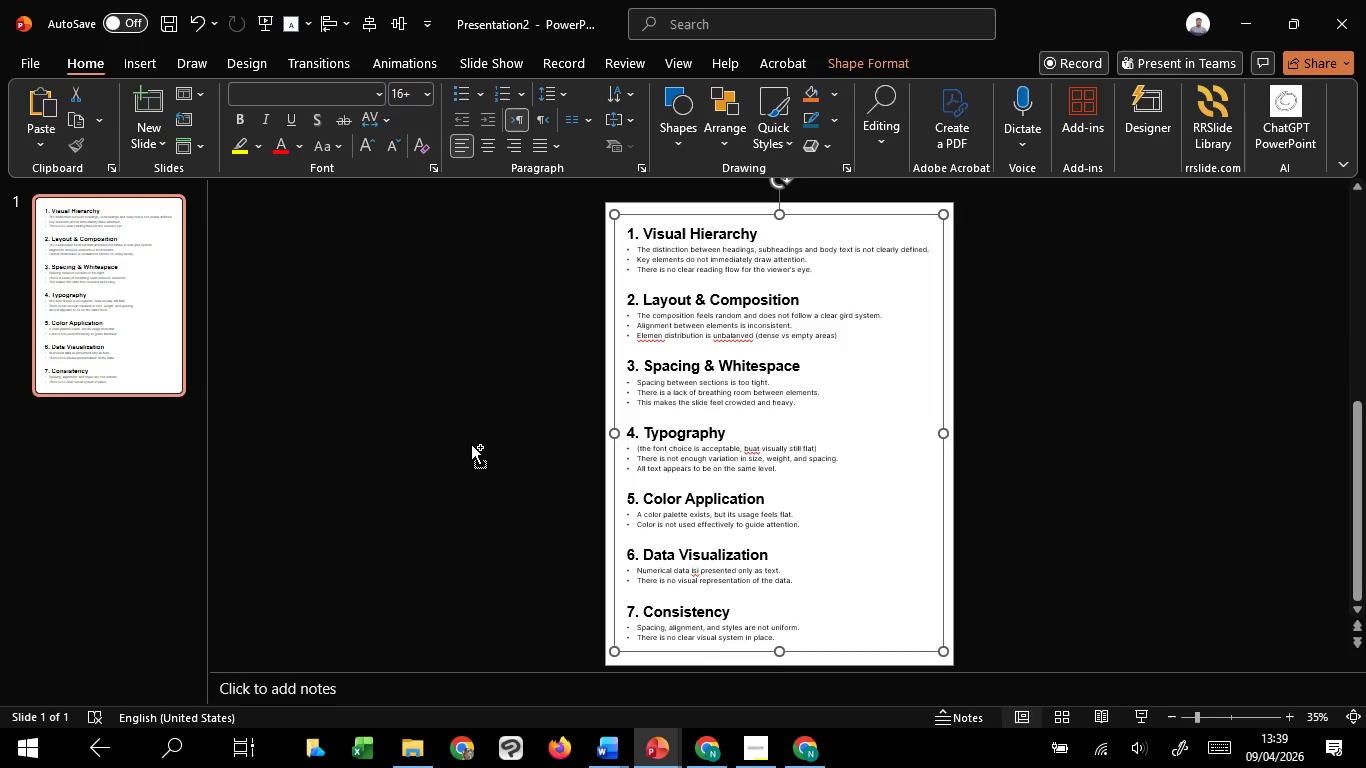 
hold_key(key=ControlLeft, duration=1.51)
 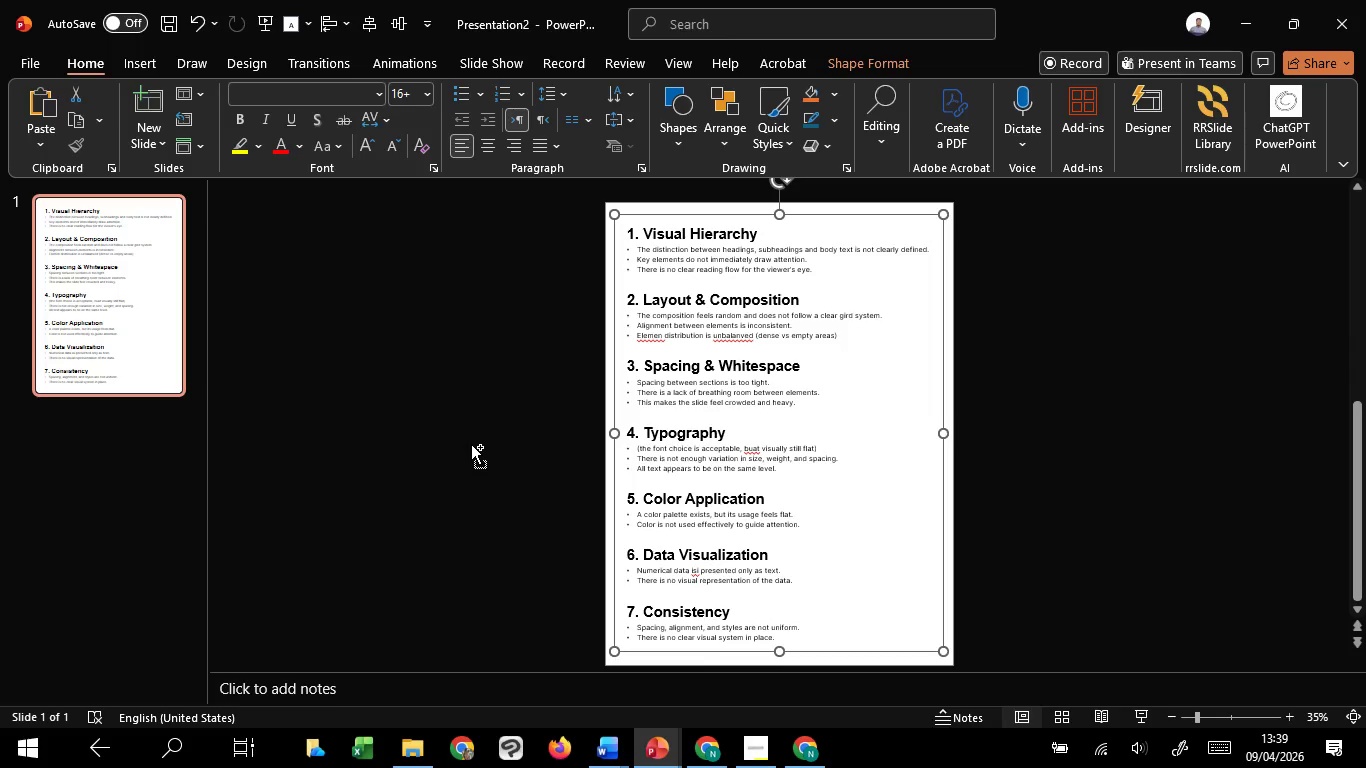 
hold_key(key=ControlLeft, duration=1.5)
 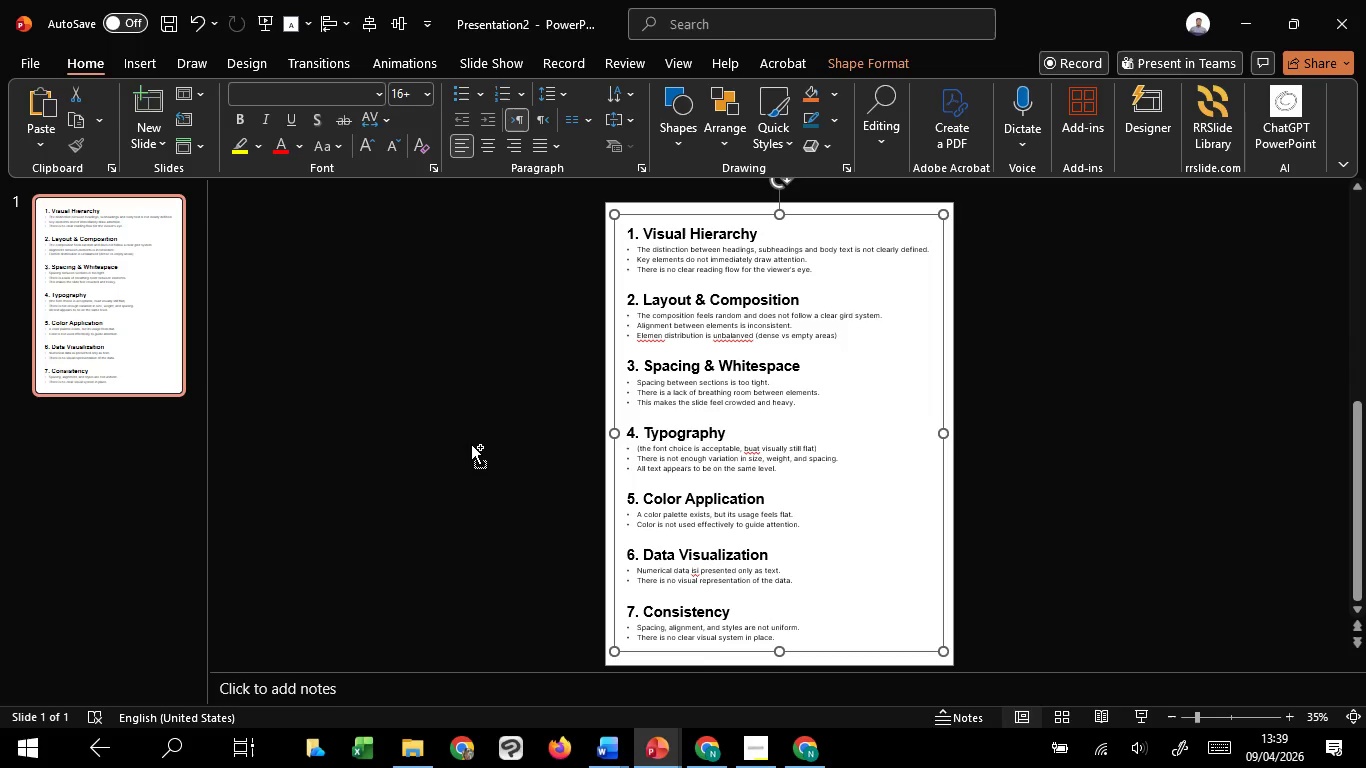 
hold_key(key=ControlLeft, duration=1.52)
 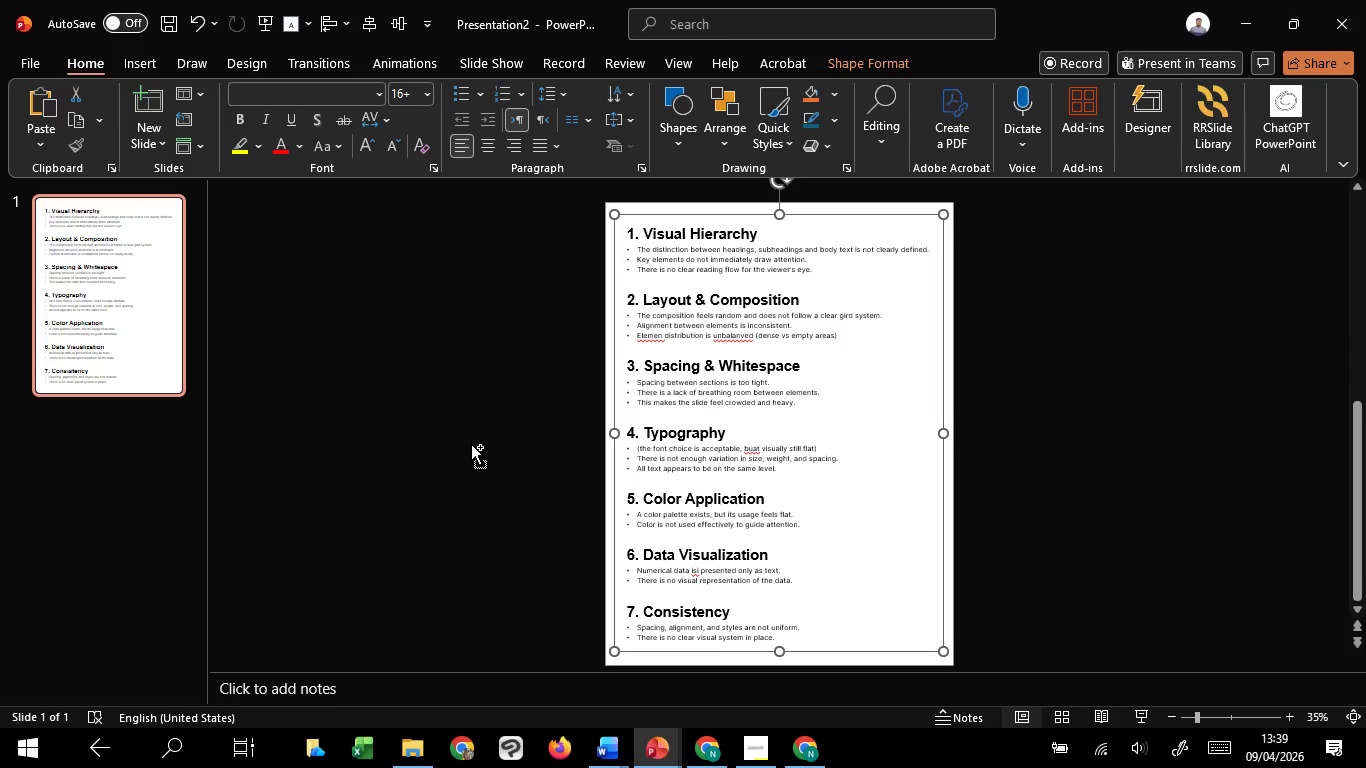 
hold_key(key=ControlLeft, duration=1.5)
 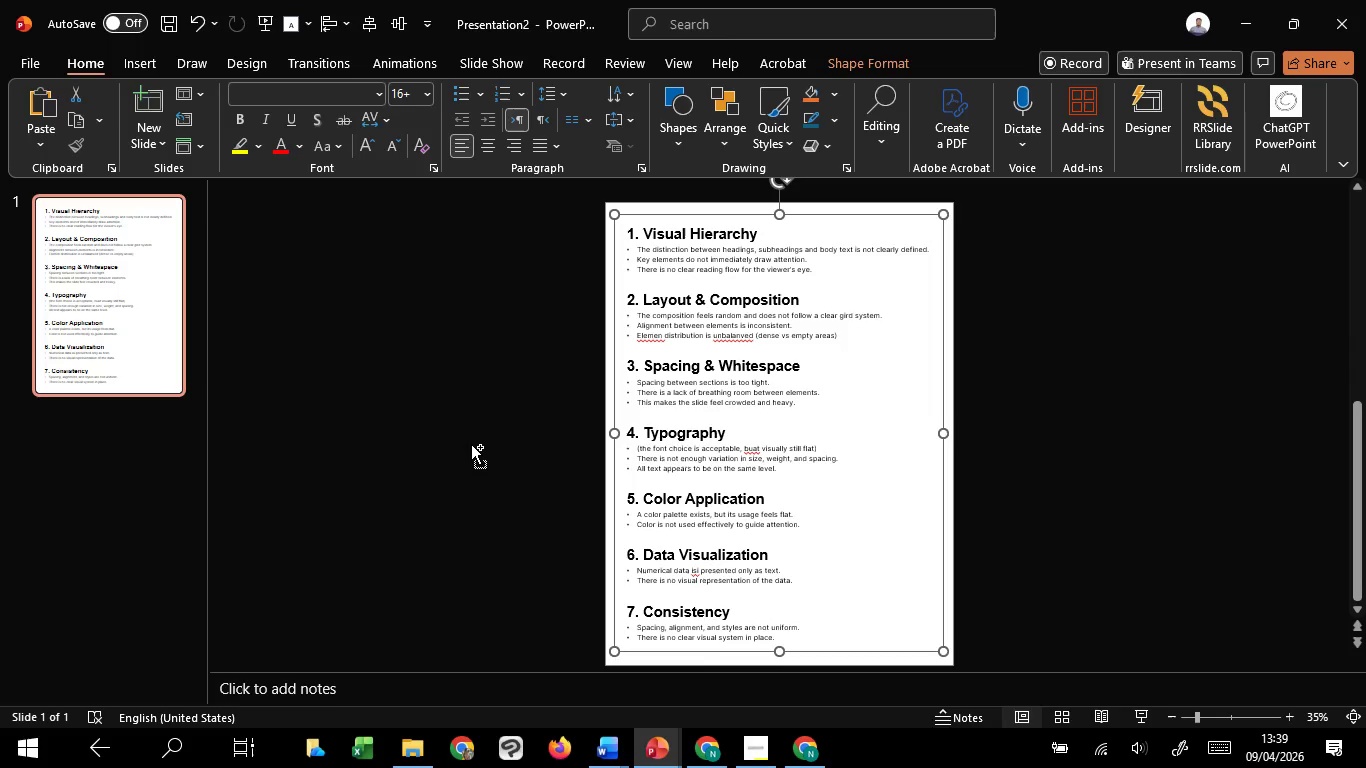 
hold_key(key=ControlLeft, duration=1.51)
 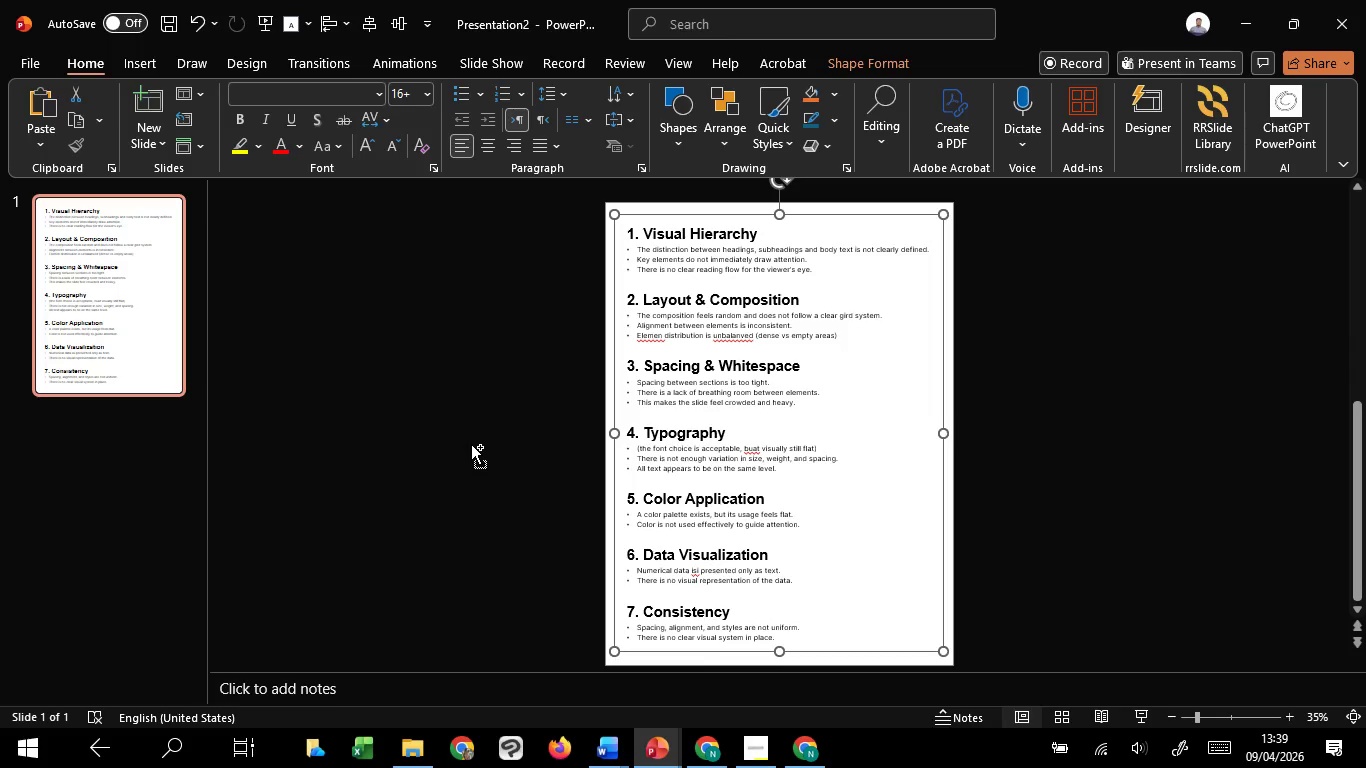 
hold_key(key=ControlLeft, duration=1.06)
 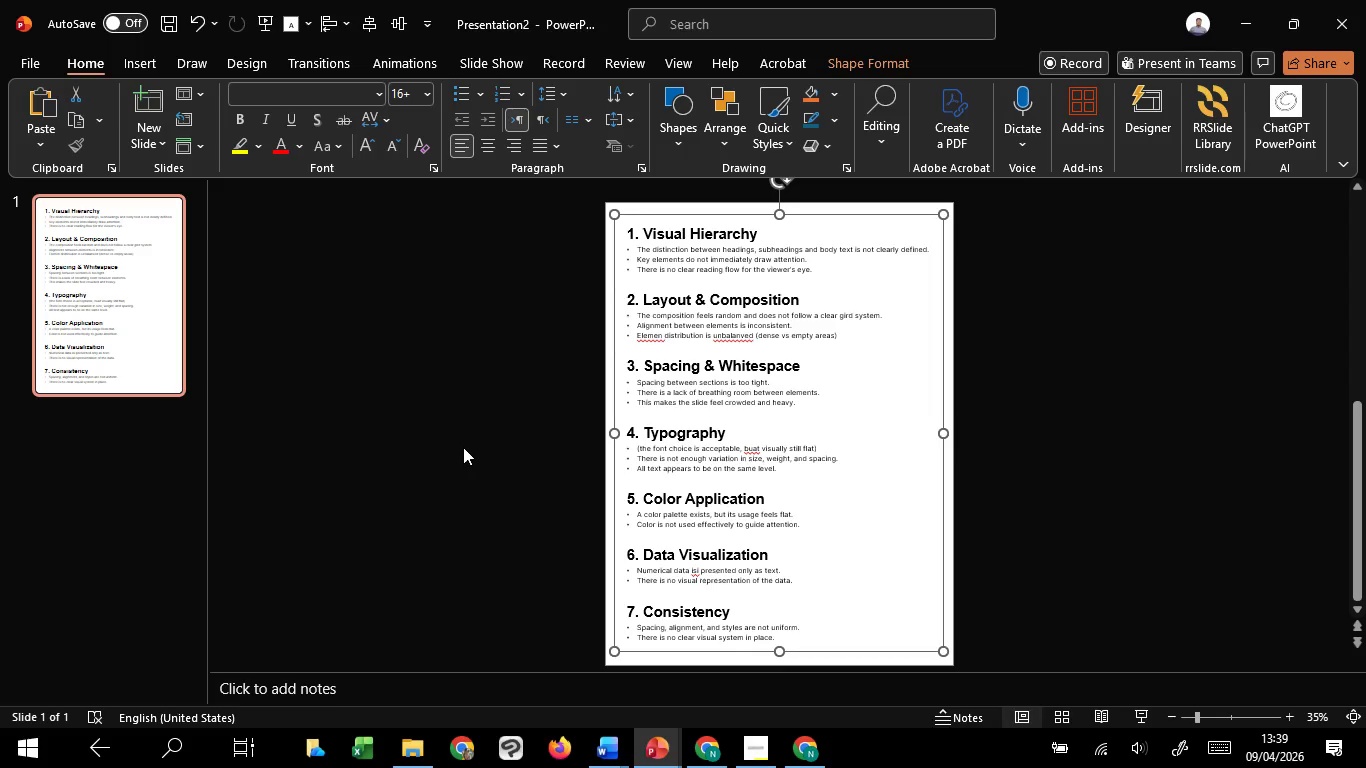 
hold_key(key=ControlLeft, duration=0.73)
 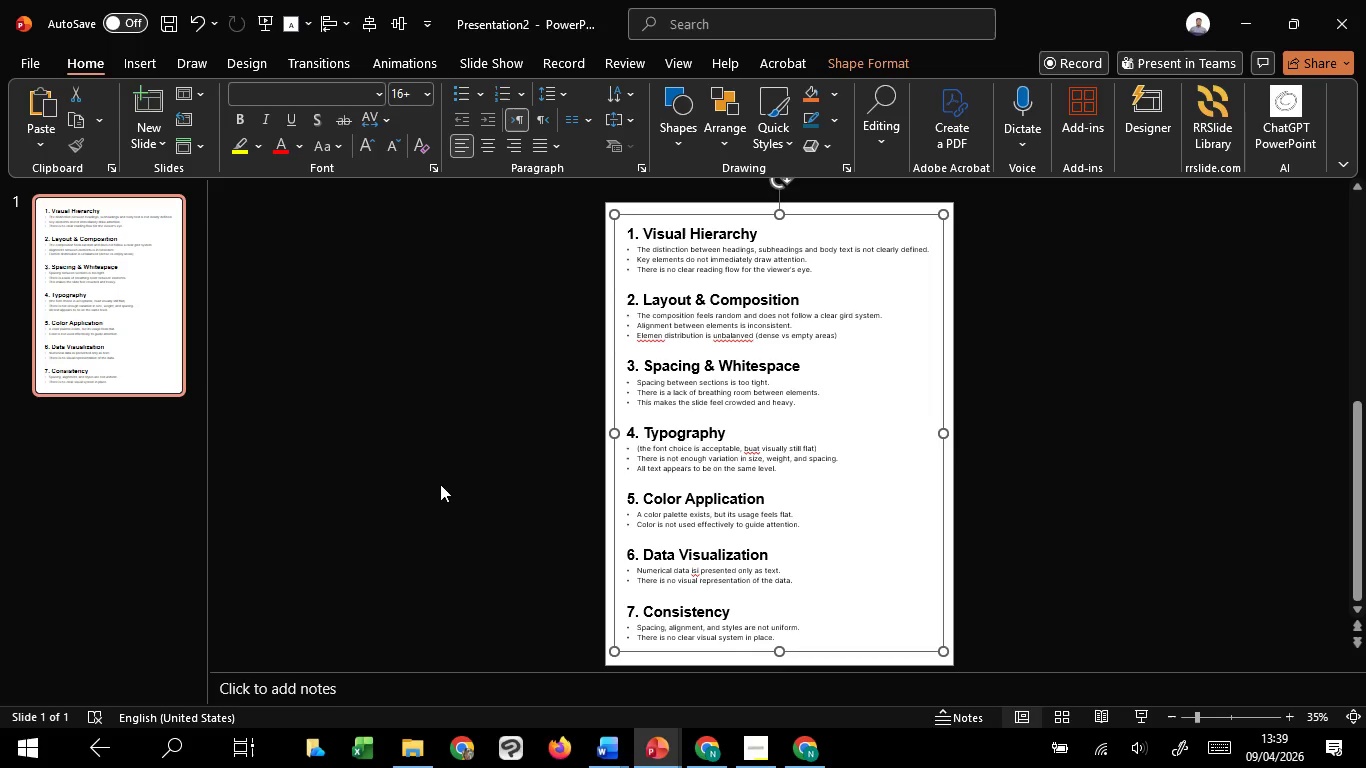 
hold_key(key=ShiftLeft, duration=0.7)
 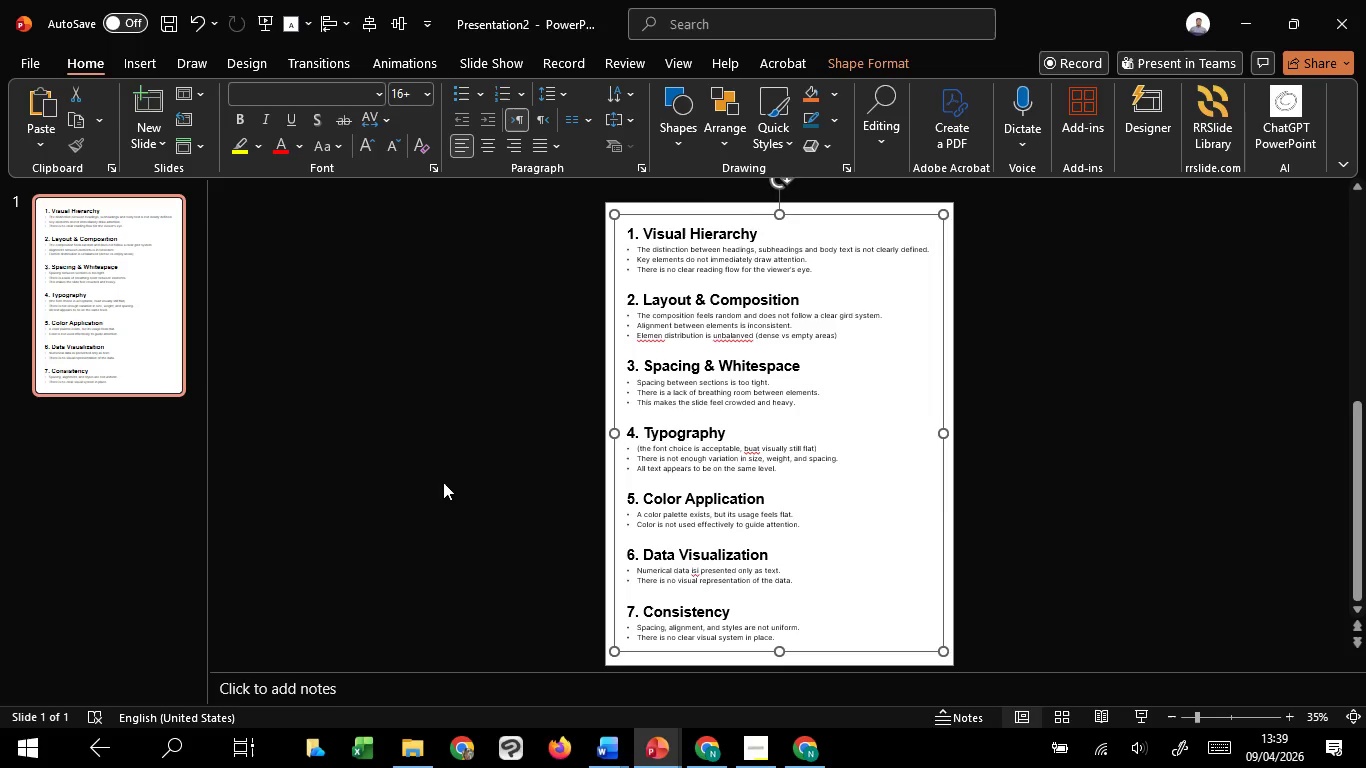 
key(Control+Shift+G)
 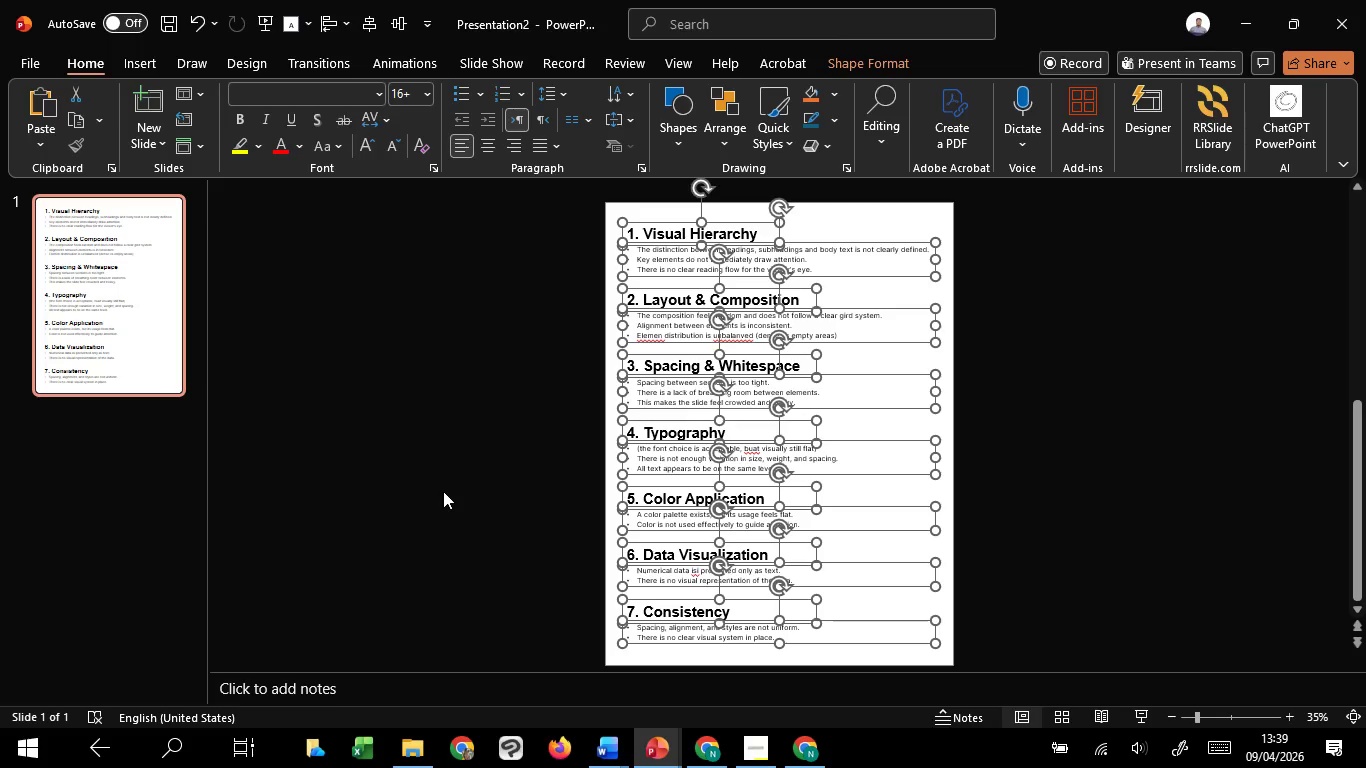 
wait(43.11)
 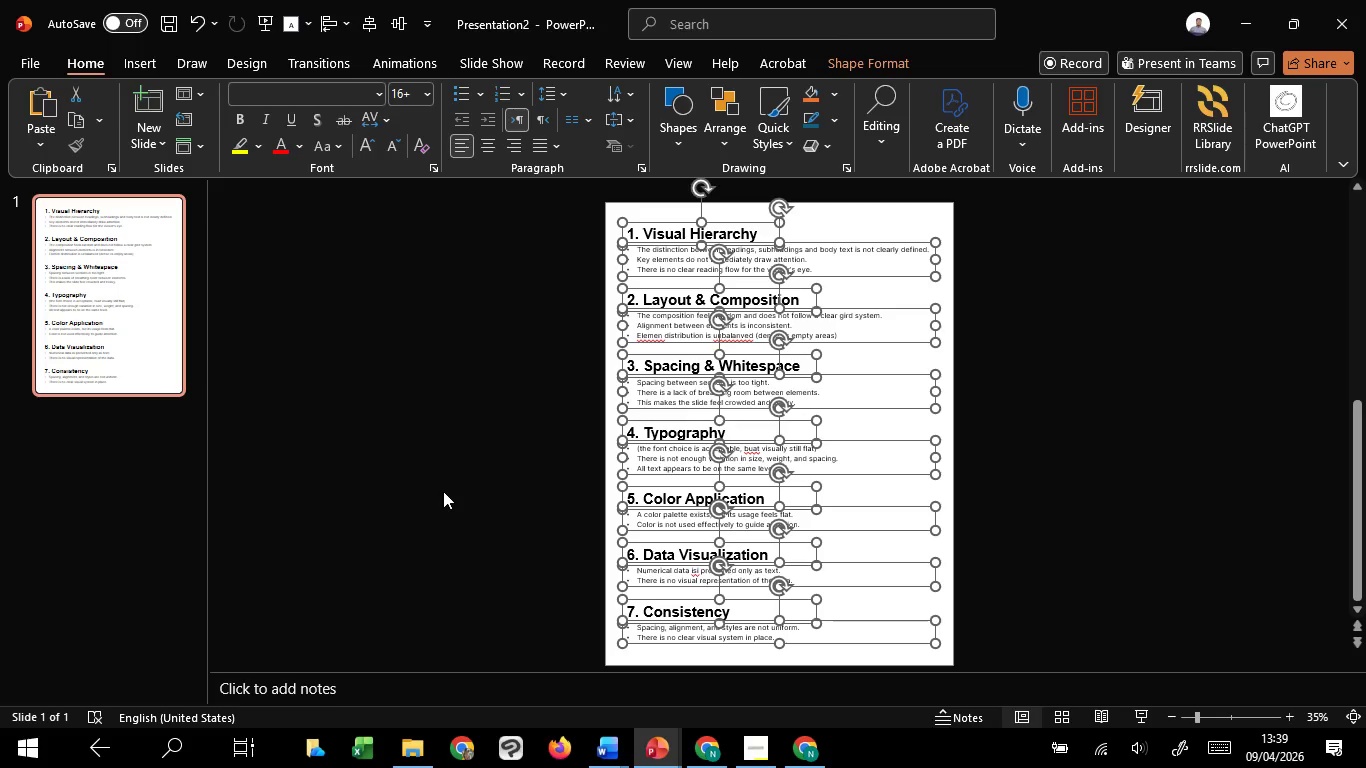 
key(Control+G)
 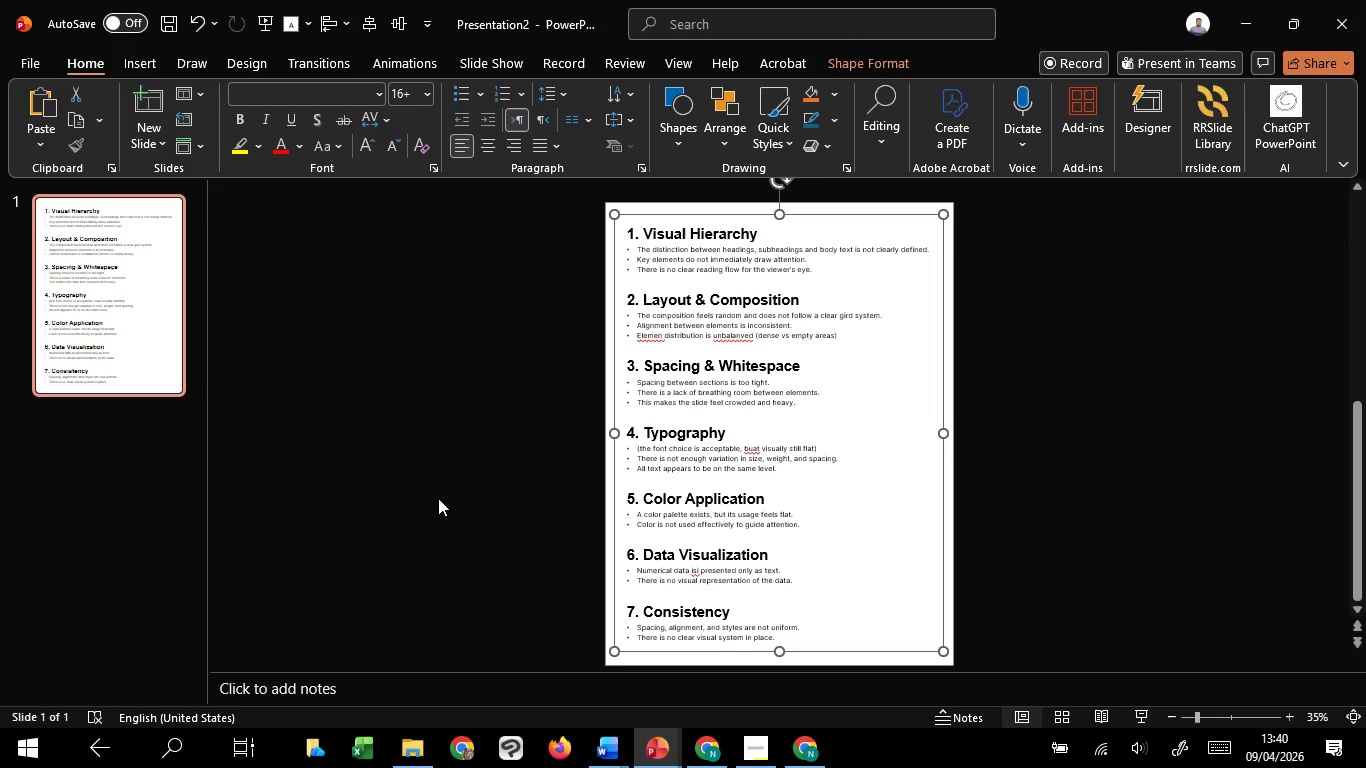 
left_click([441, 501])
 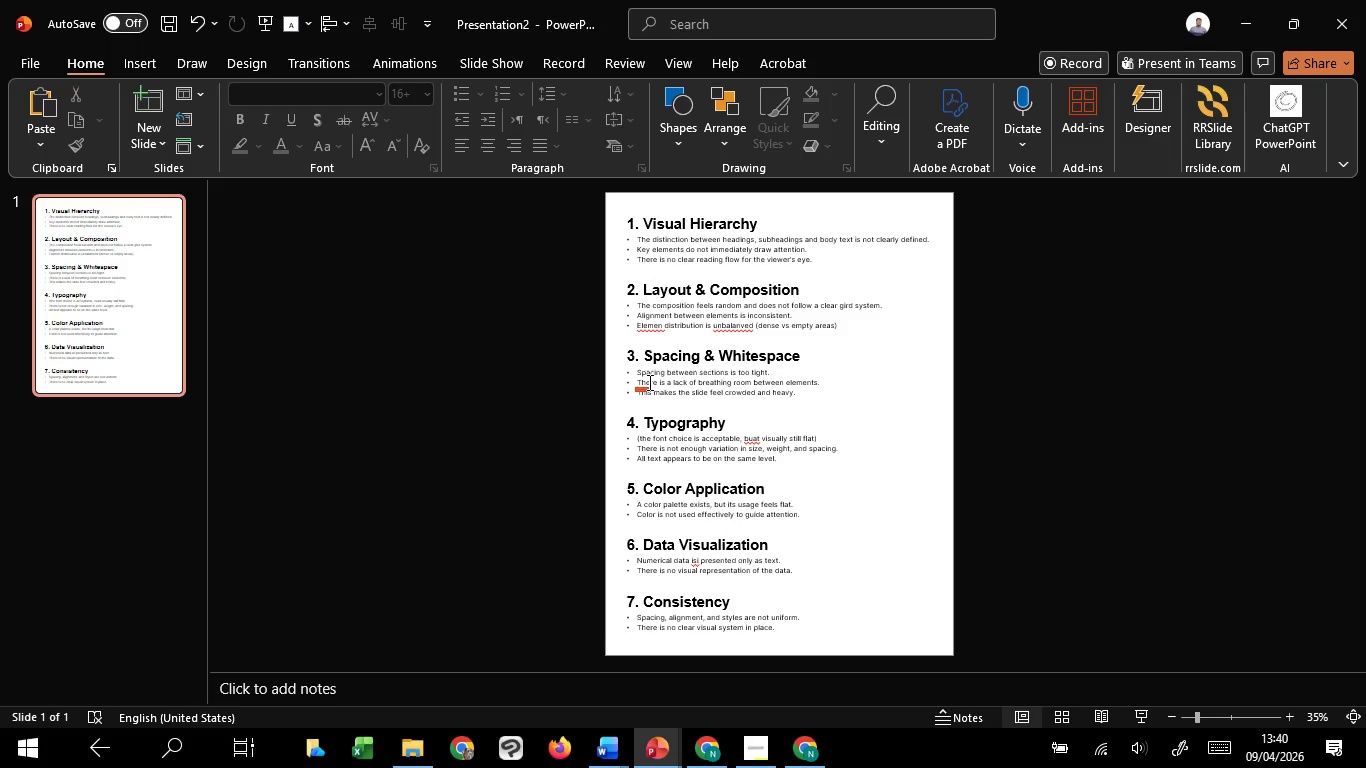 
left_click([648, 382])
 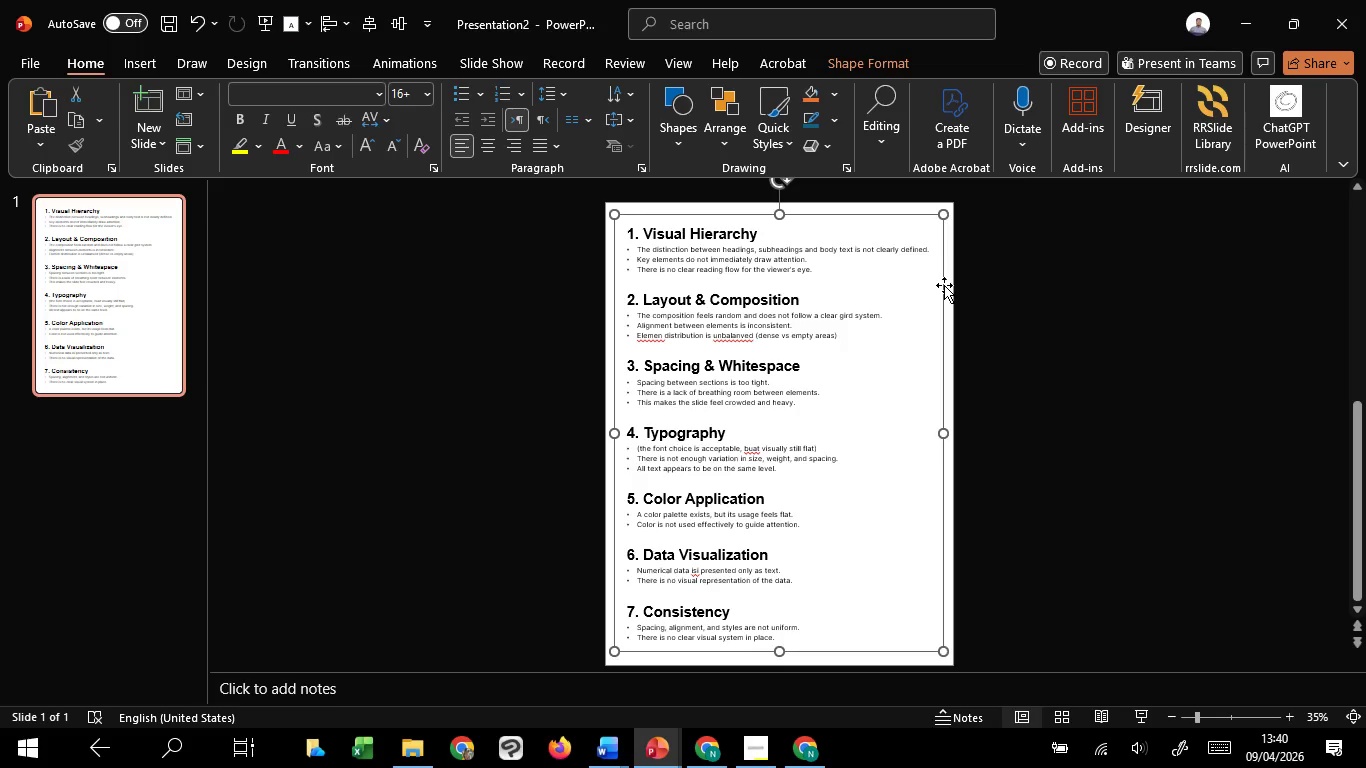 
wait(8.73)
 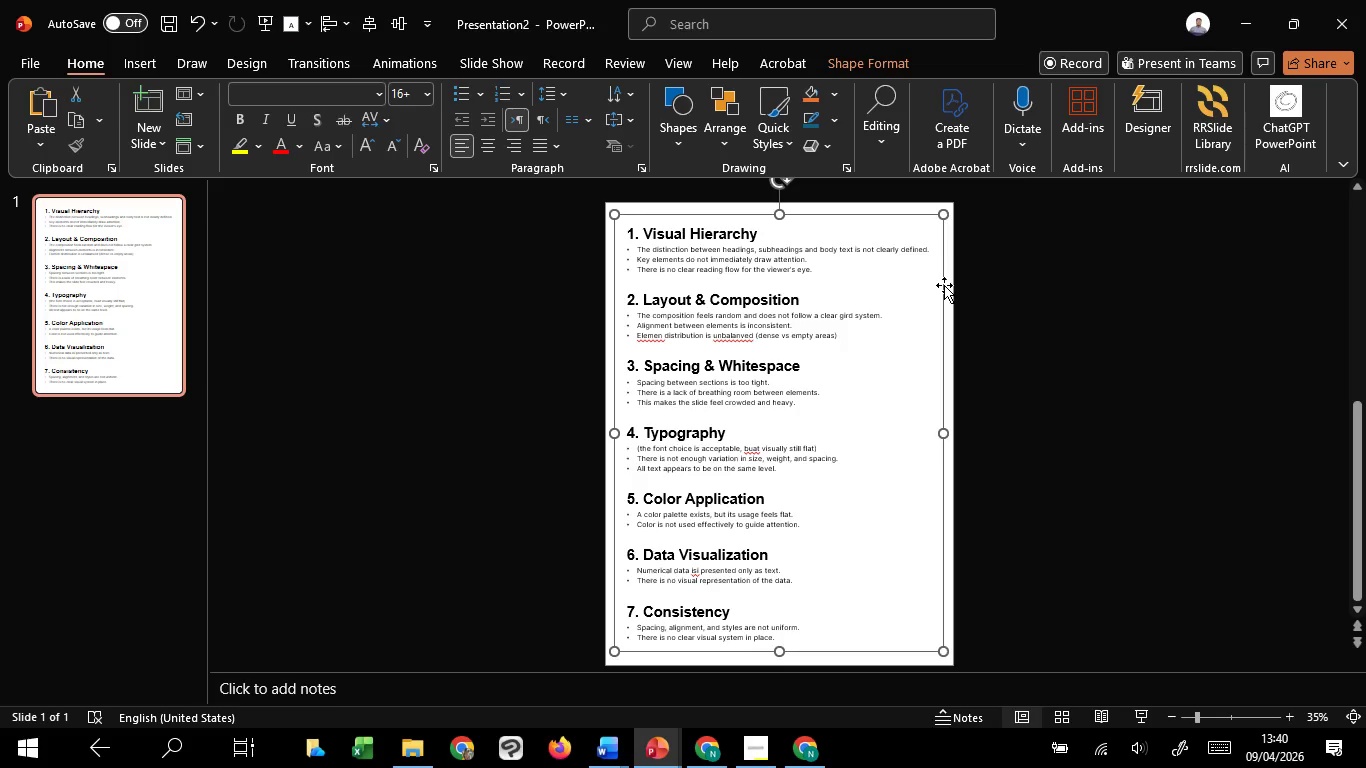 
left_click([706, 304])
 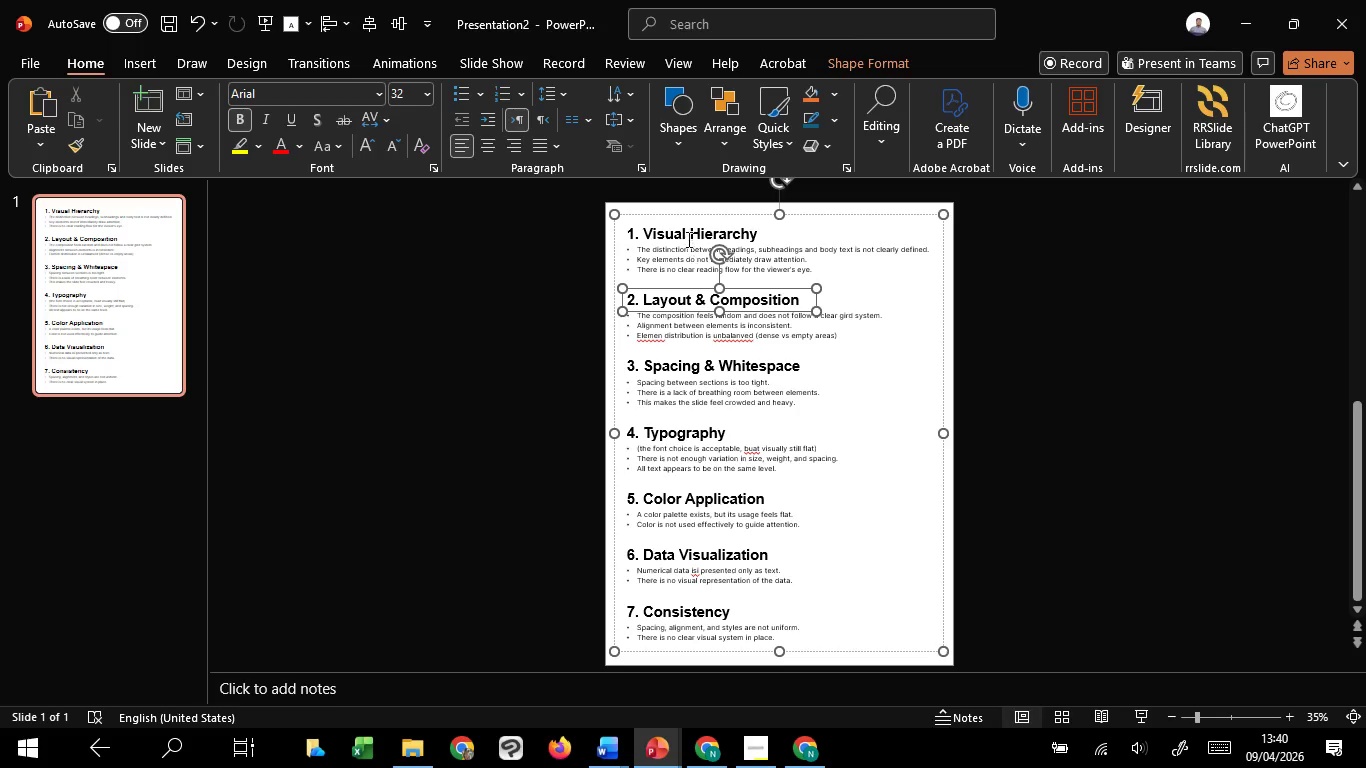 
left_click([686, 235])
 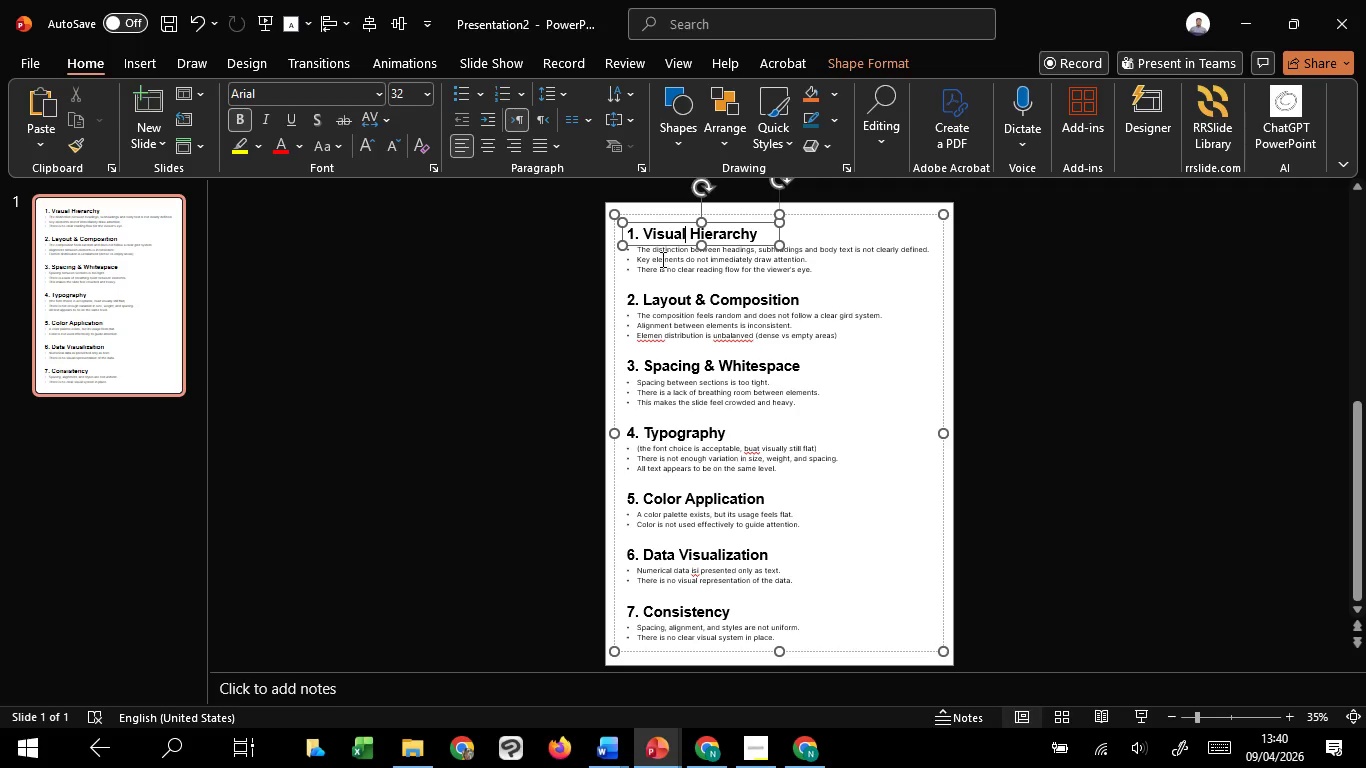 
left_click([661, 259])
 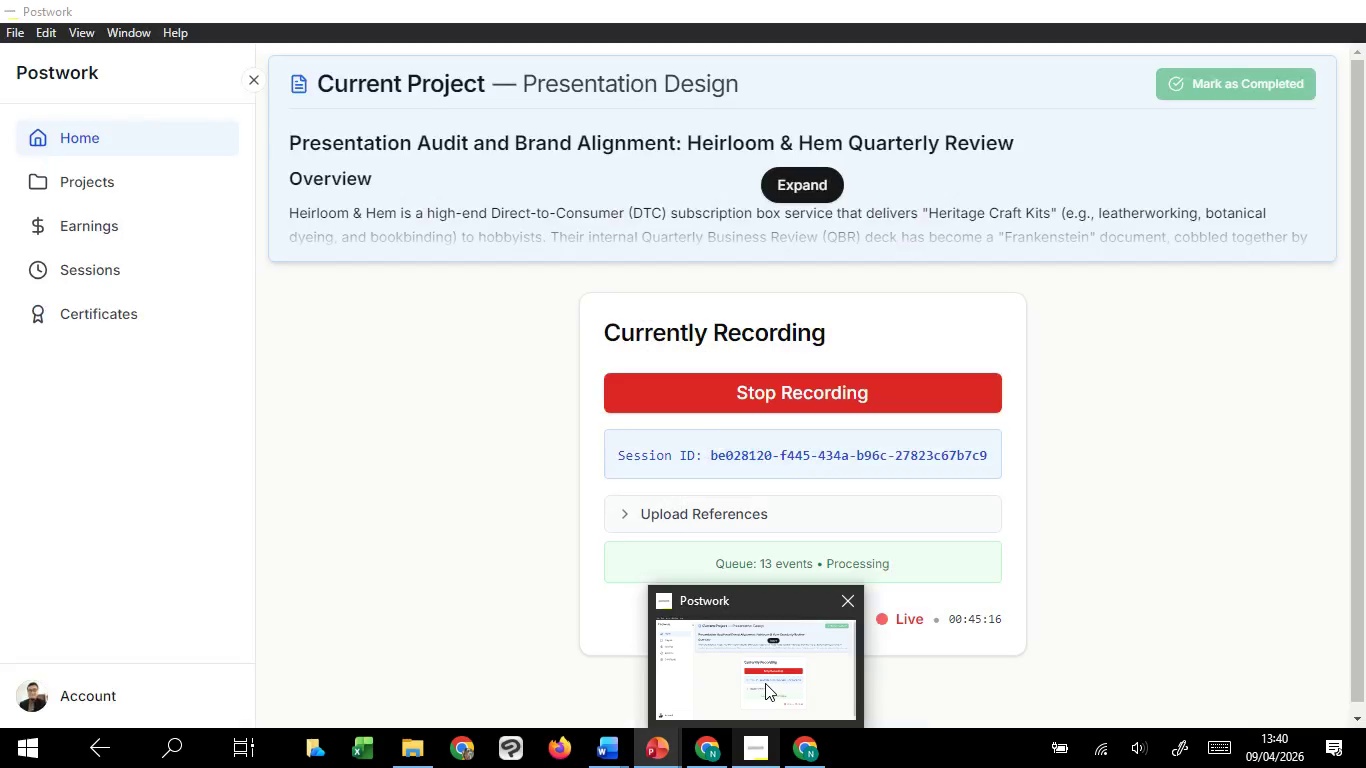 
wait(5.55)
 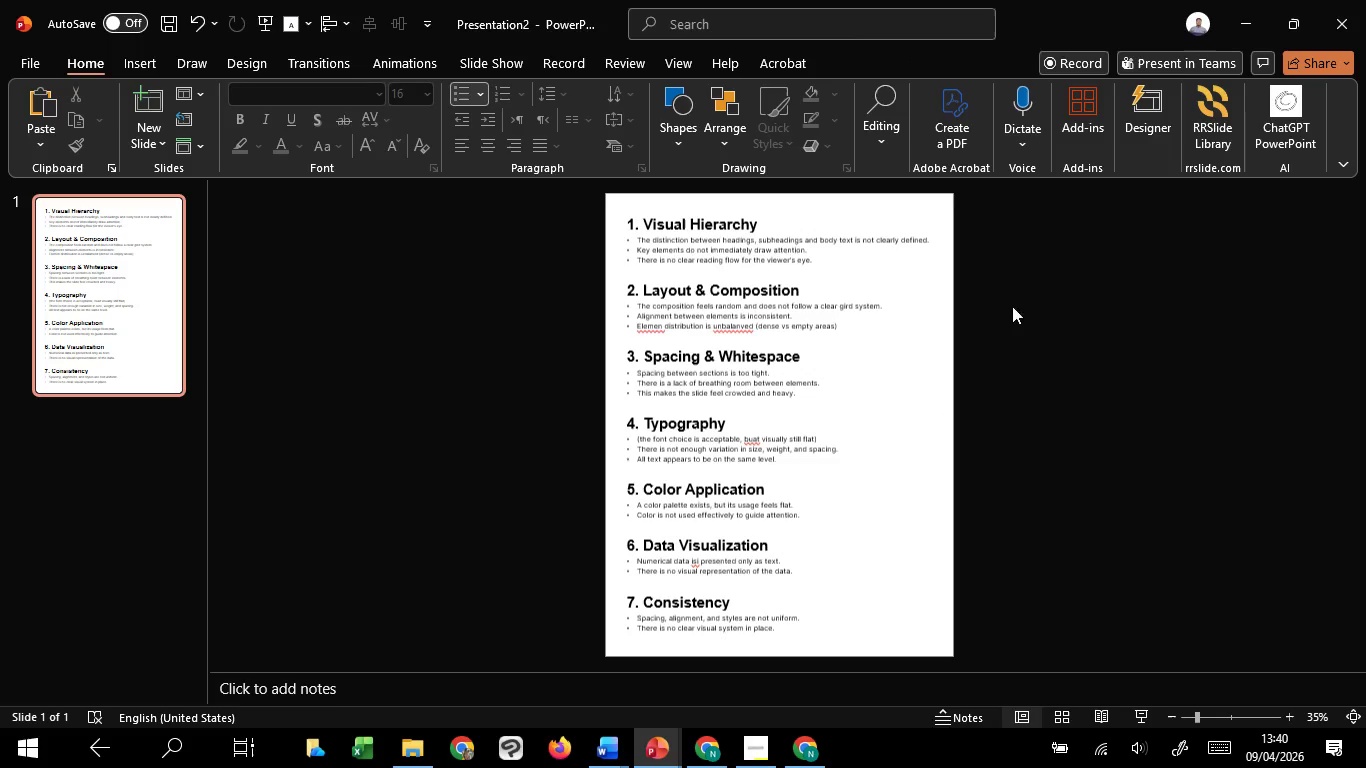 
left_click([1148, 726])
 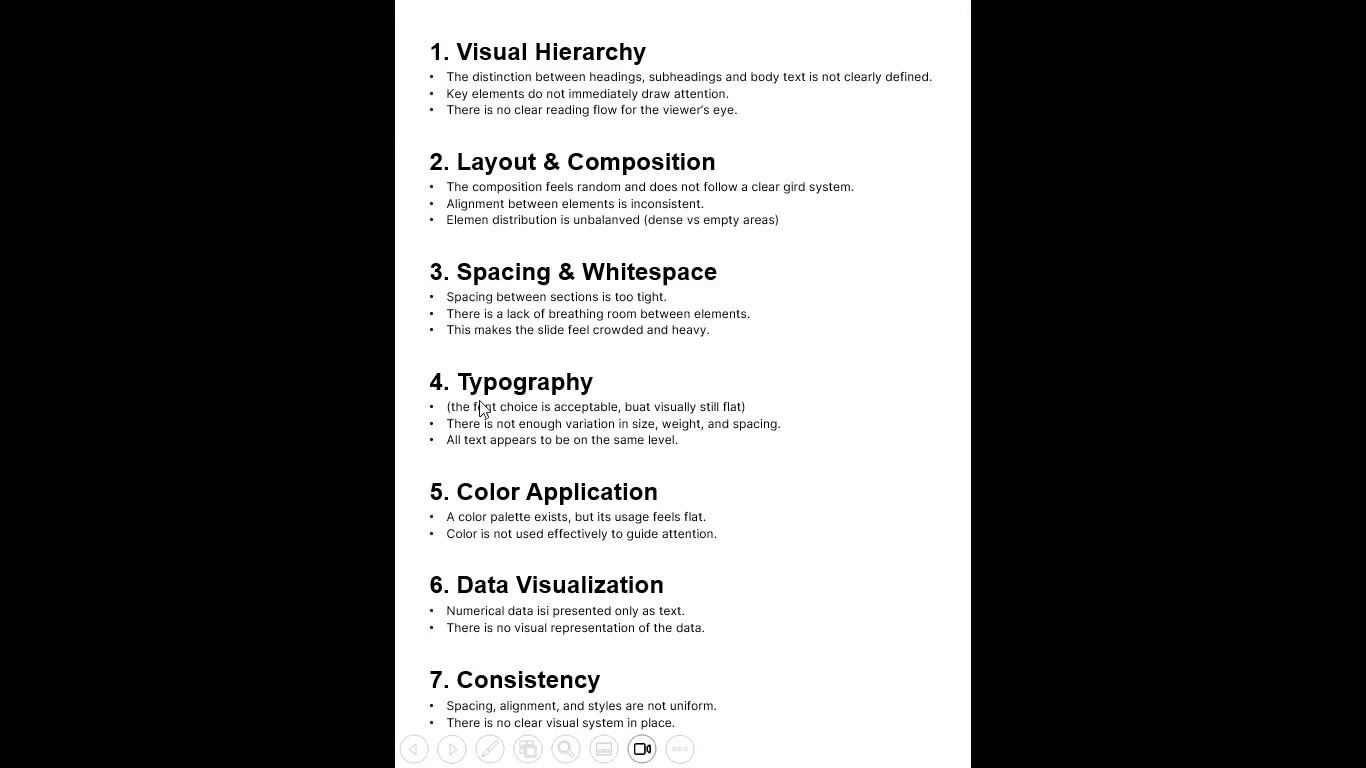 
left_click_drag(start_coordinate=[477, 389], to_coordinate=[551, 401])
 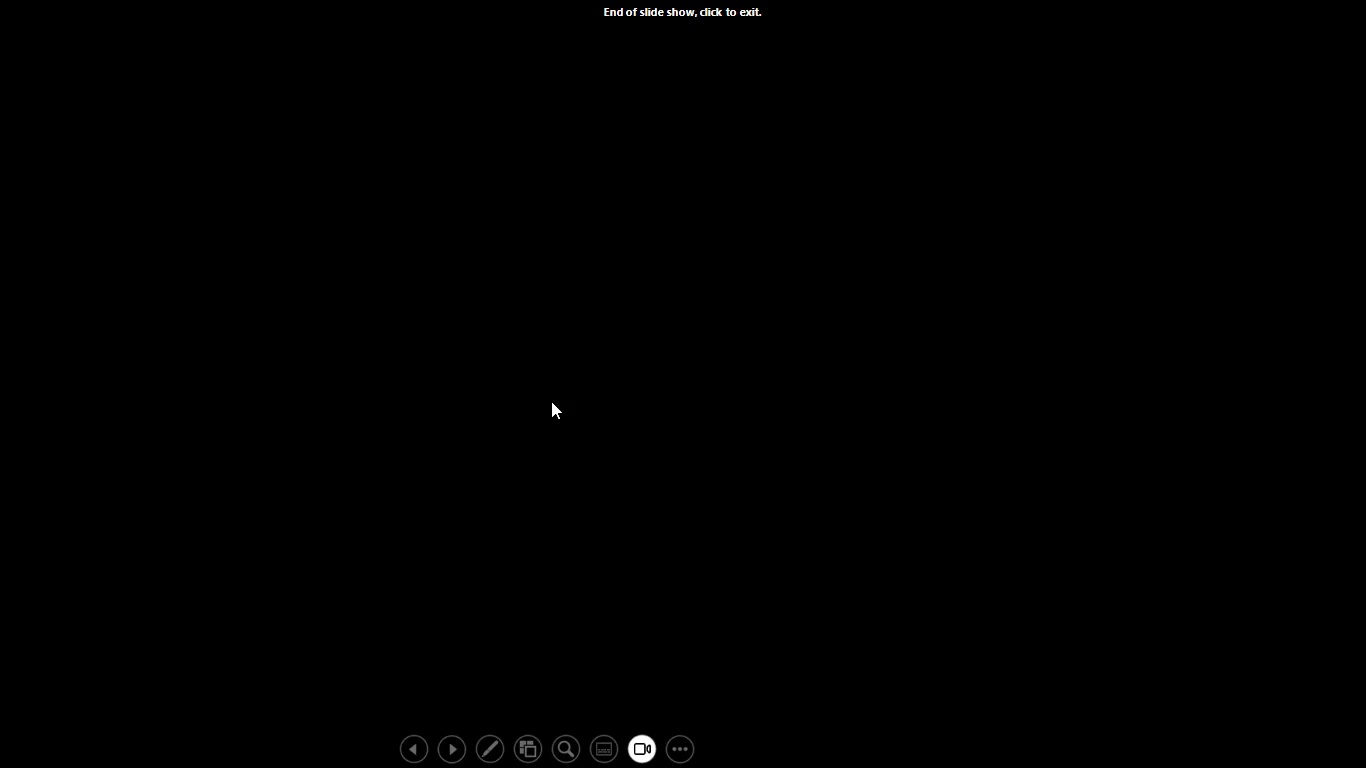 
left_click([551, 401])
 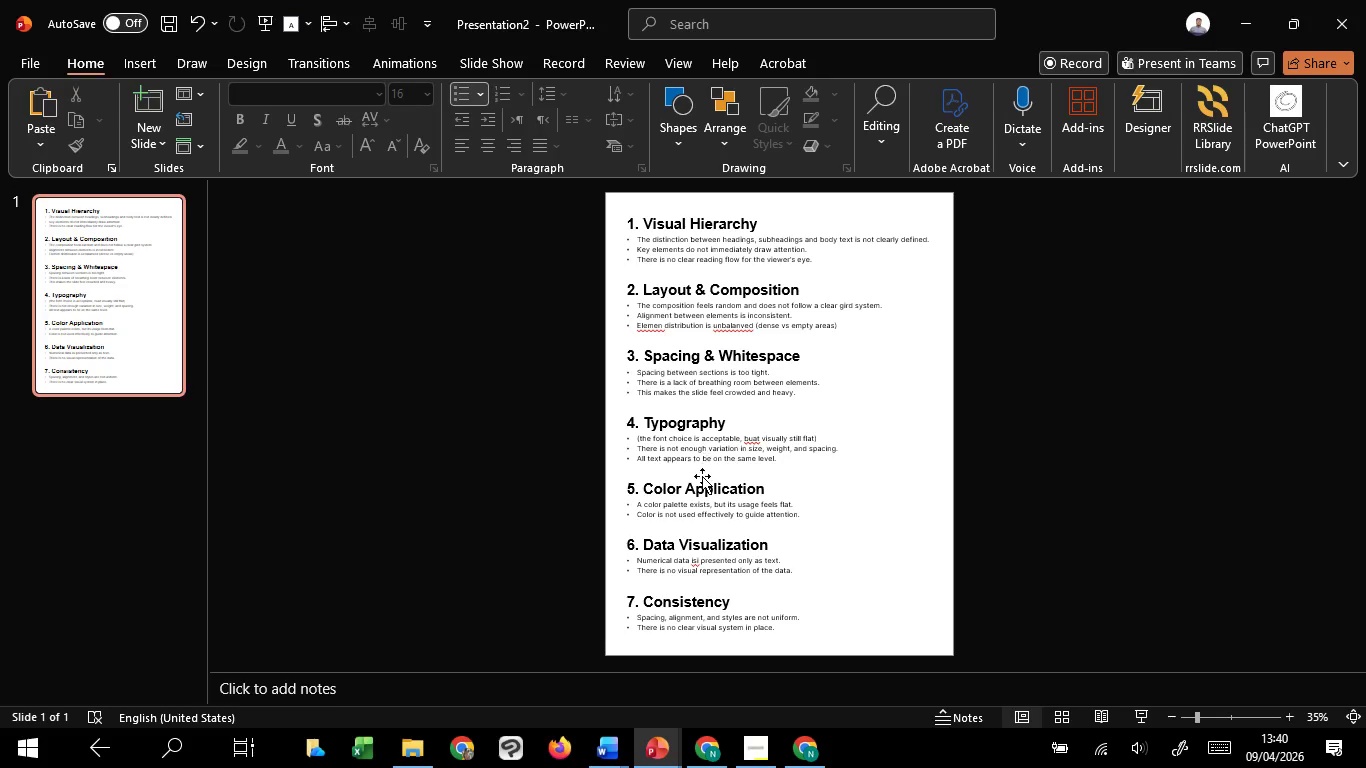 
left_click([702, 483])
 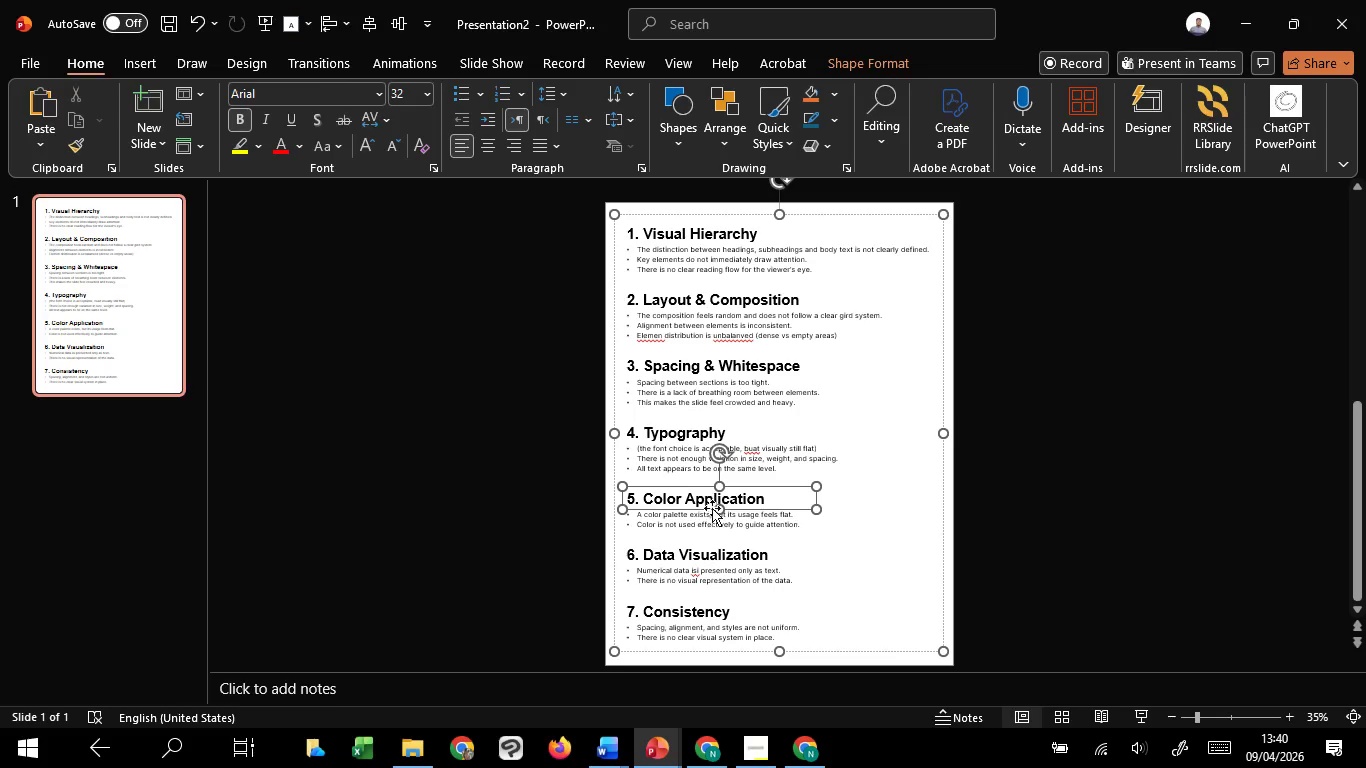 
hold_key(key=ShiftLeft, duration=1.51)
 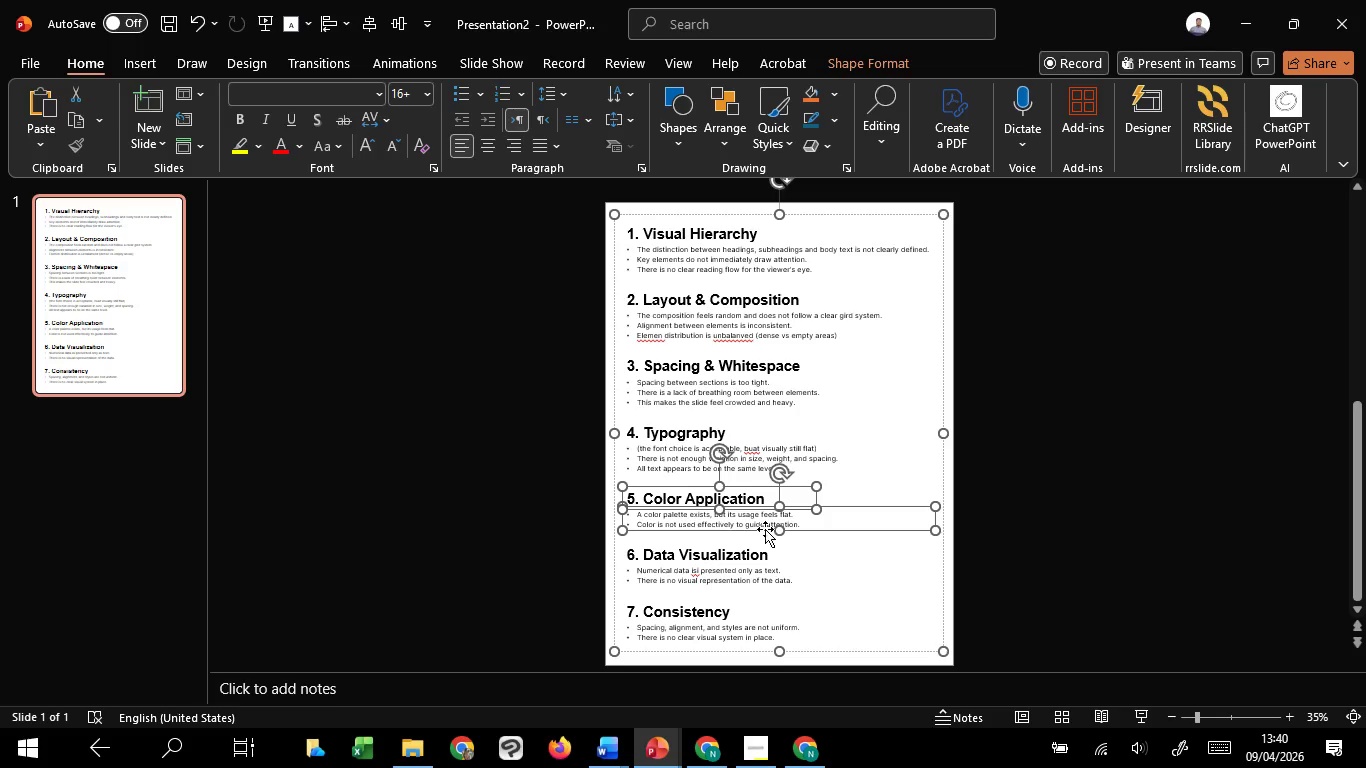 
hold_key(key=ShiftLeft, duration=1.5)
left_click([765, 529])
 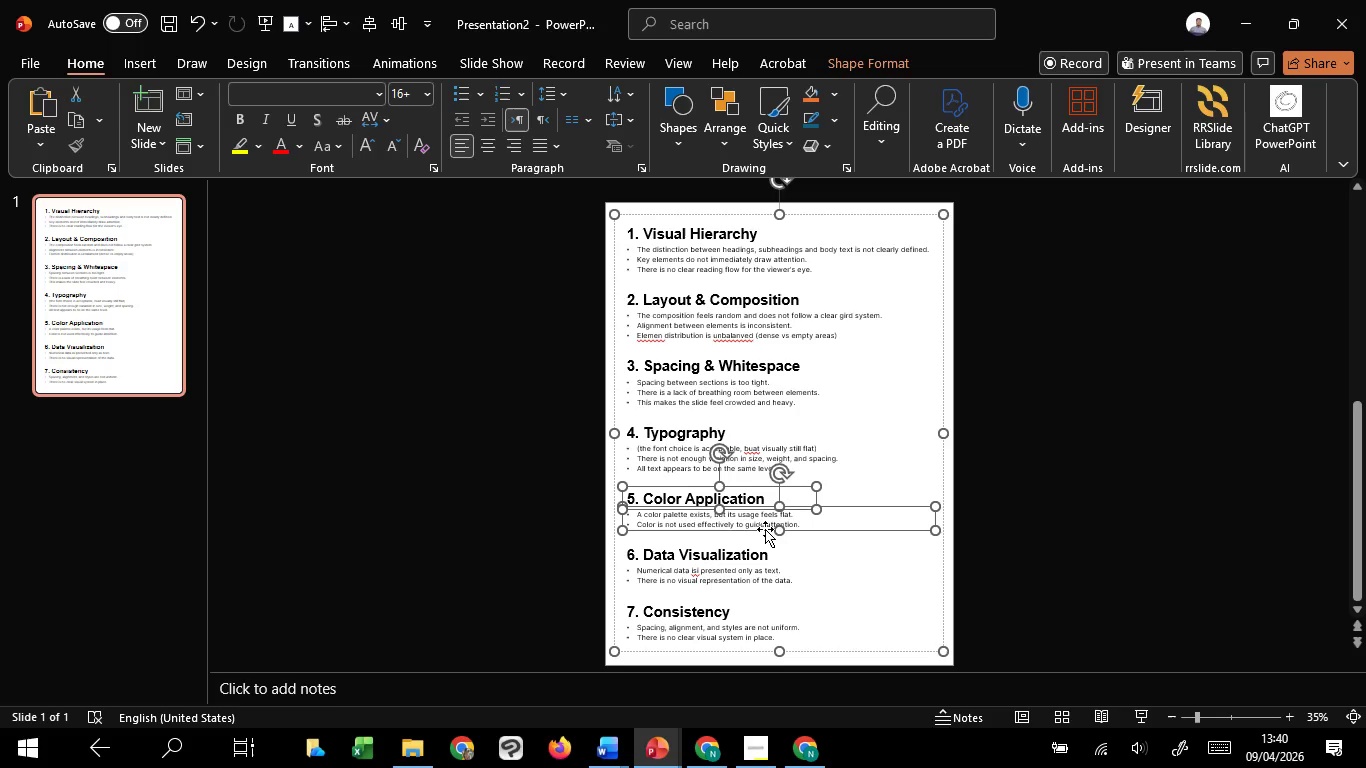 
hold_key(key=ShiftLeft, duration=1.14)
 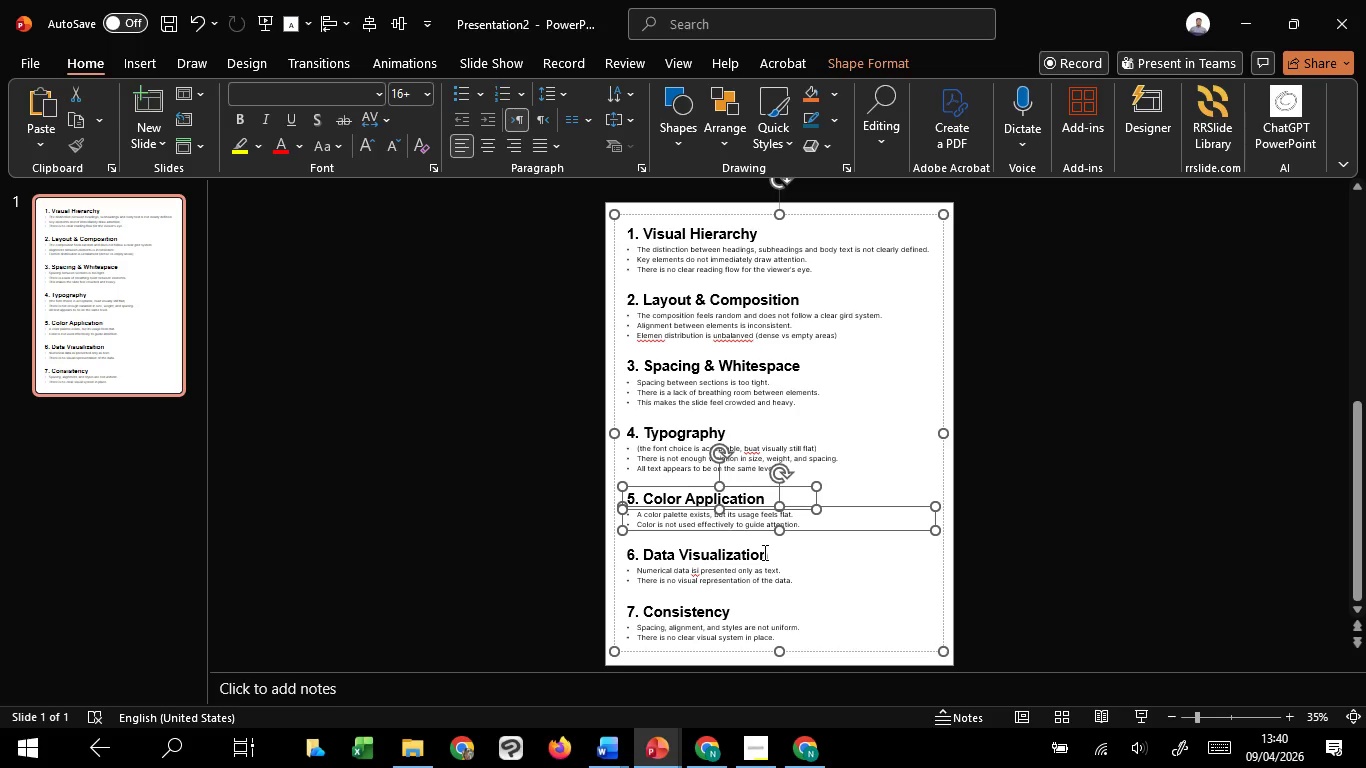 
wait(8.83)
 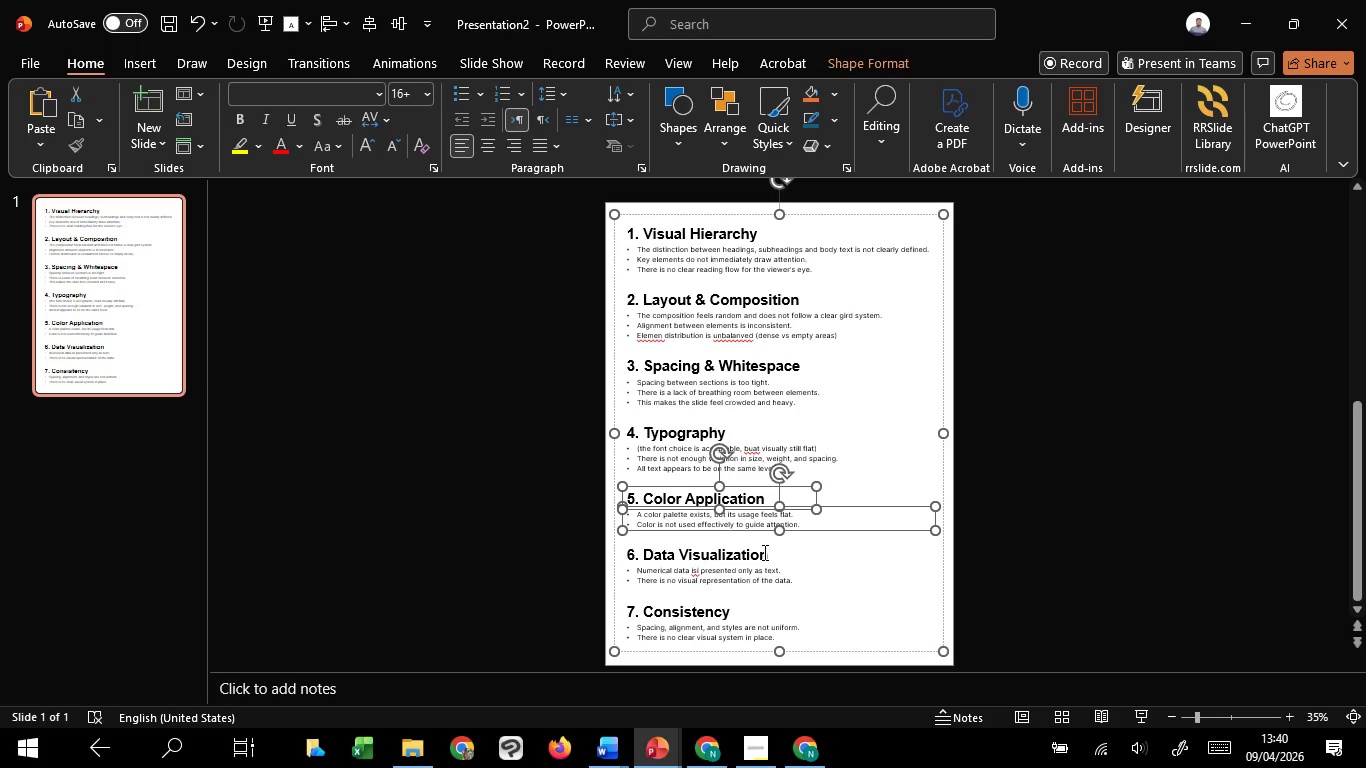 
left_click([612, 329])
 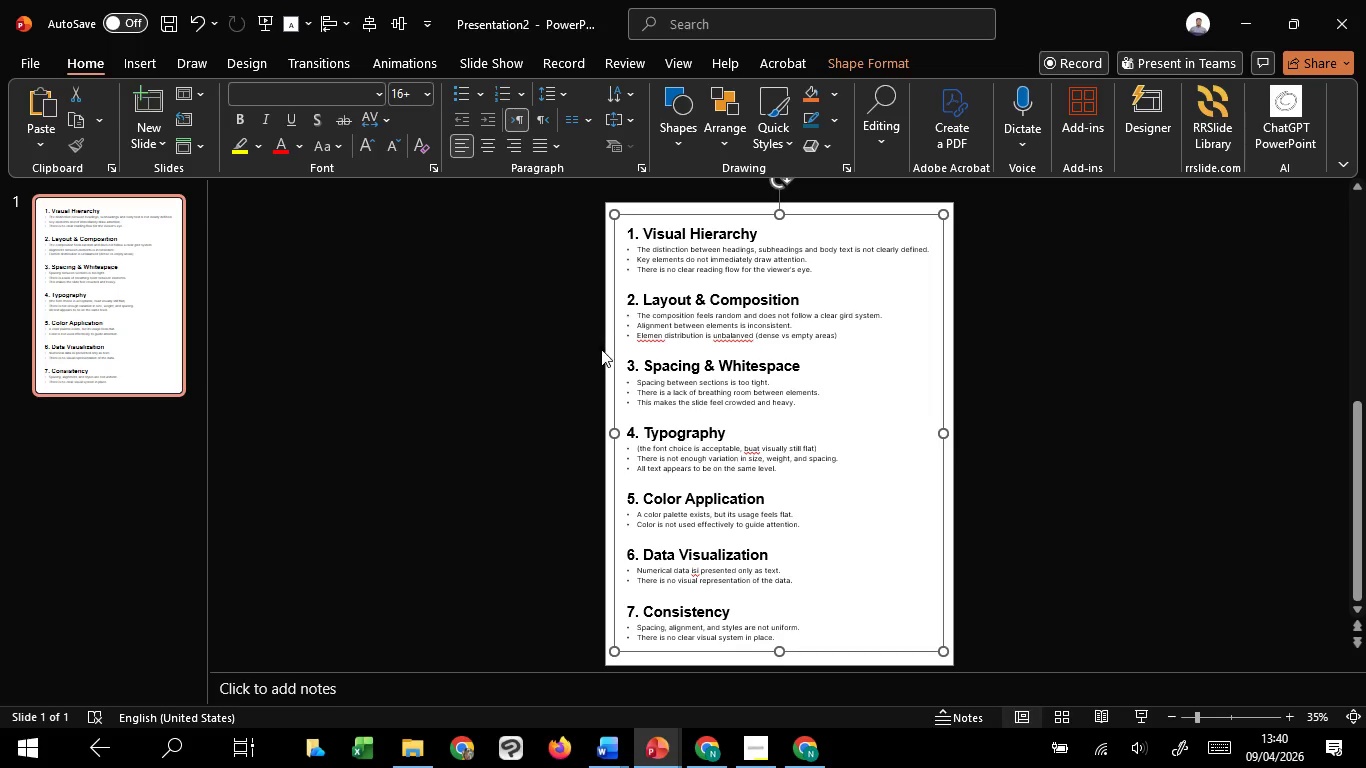 
wait(15.58)
 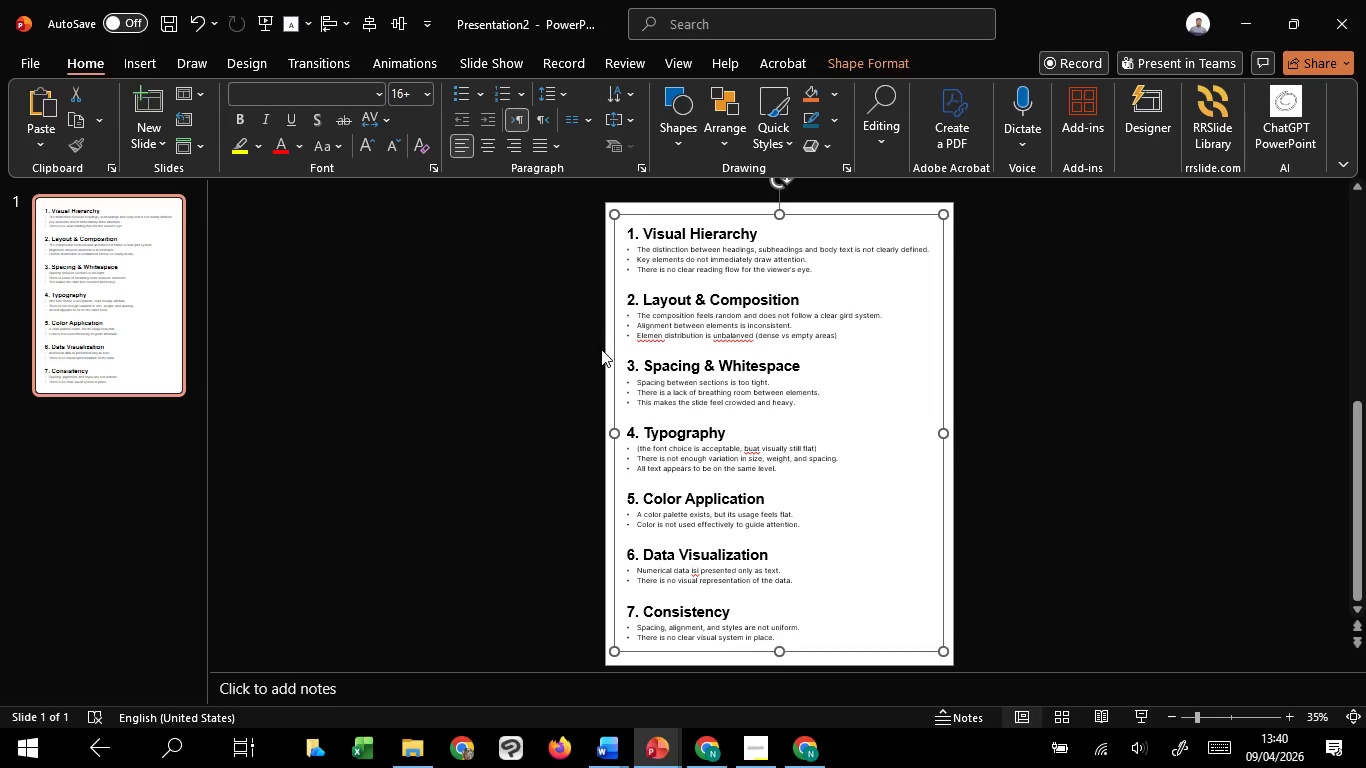 
left_click([581, 381])
 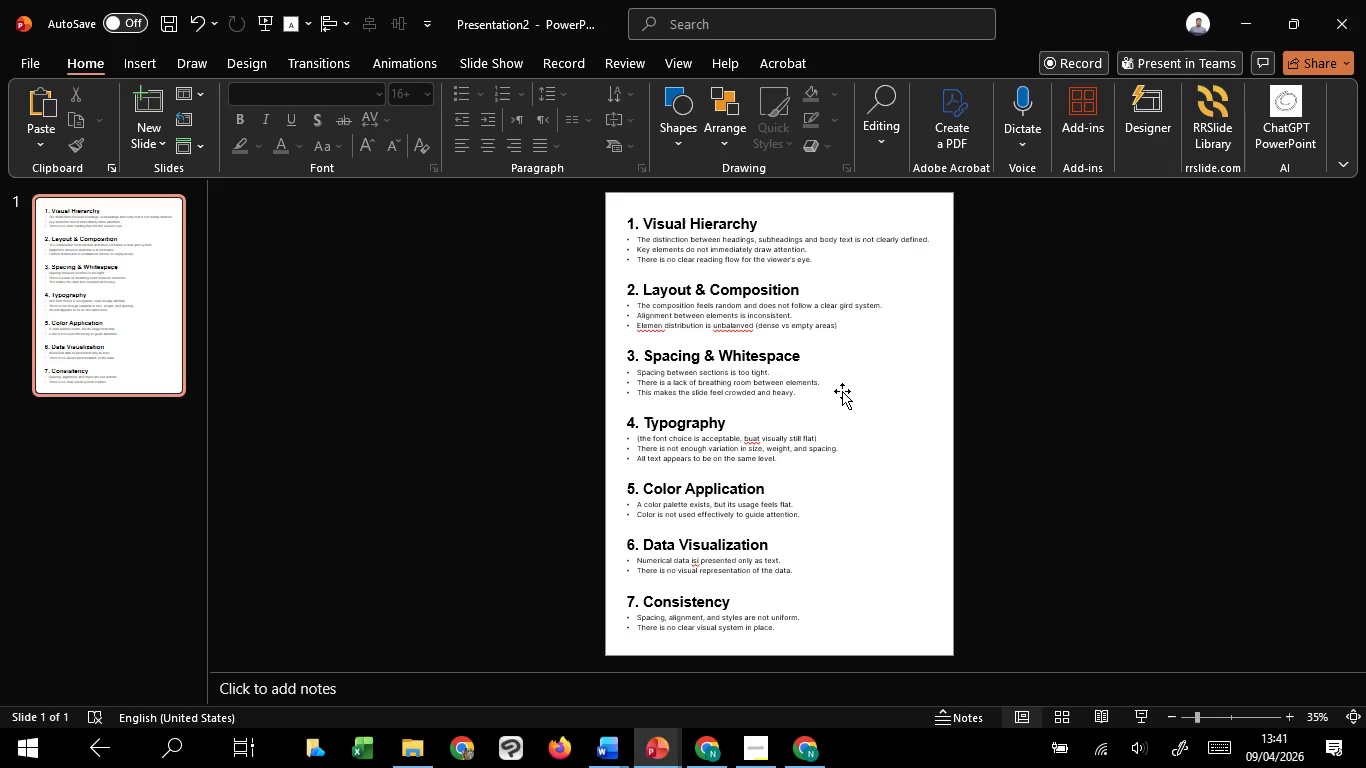 
left_click([842, 391])
 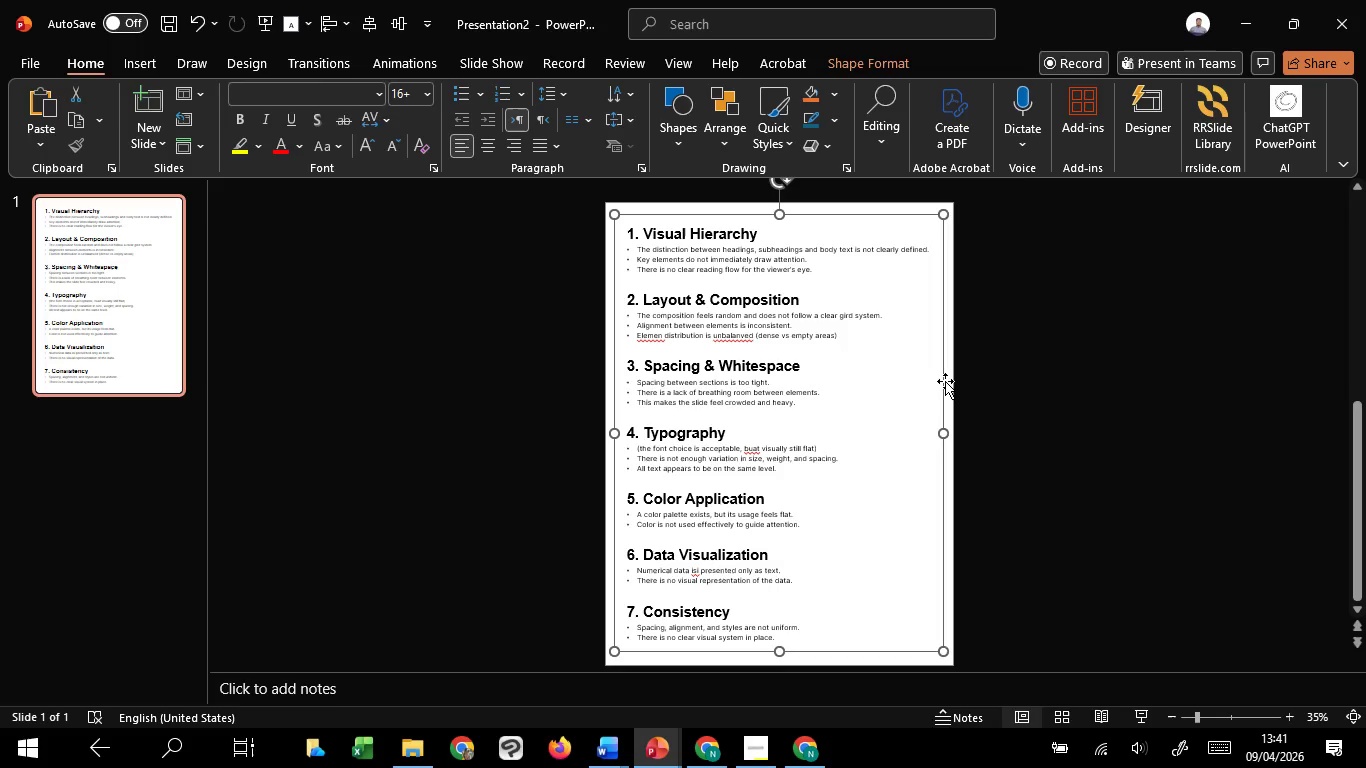 
left_click([945, 381])
 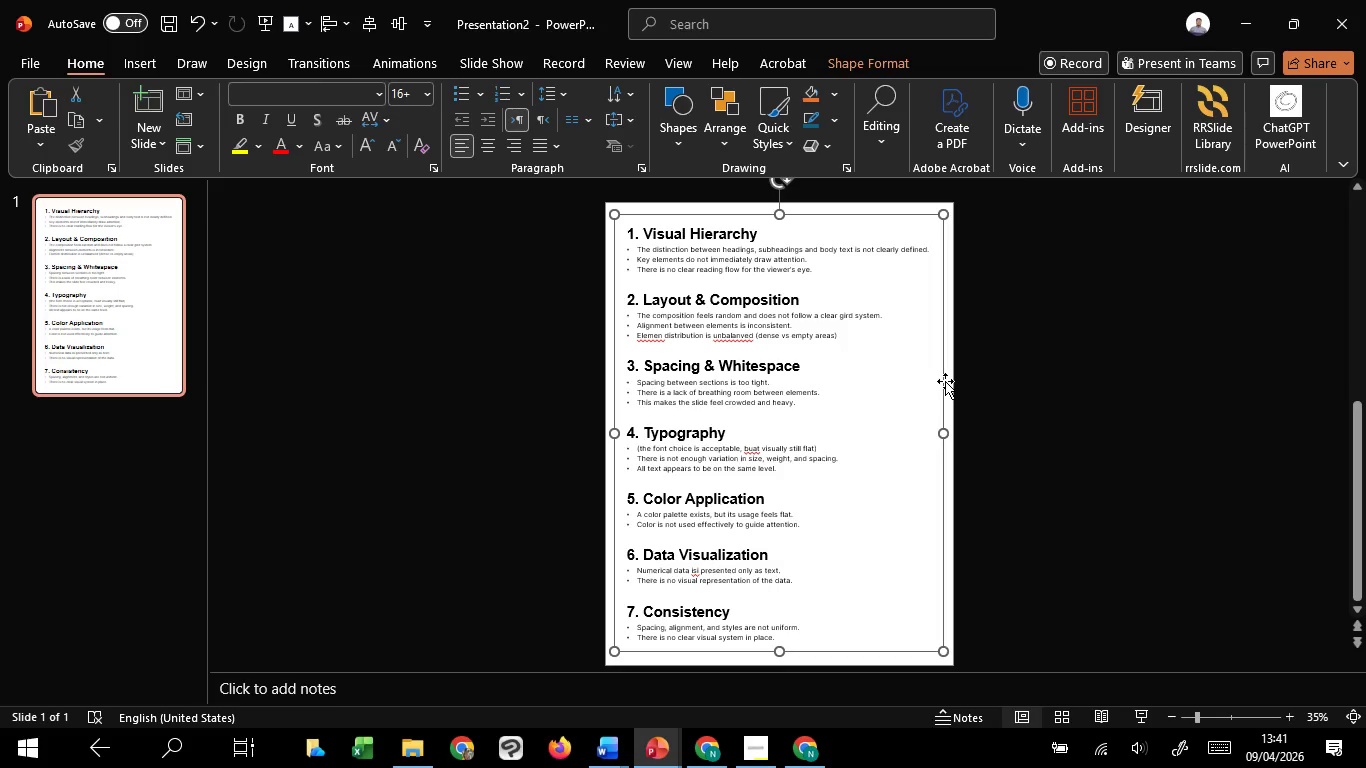 
wait(14.16)
 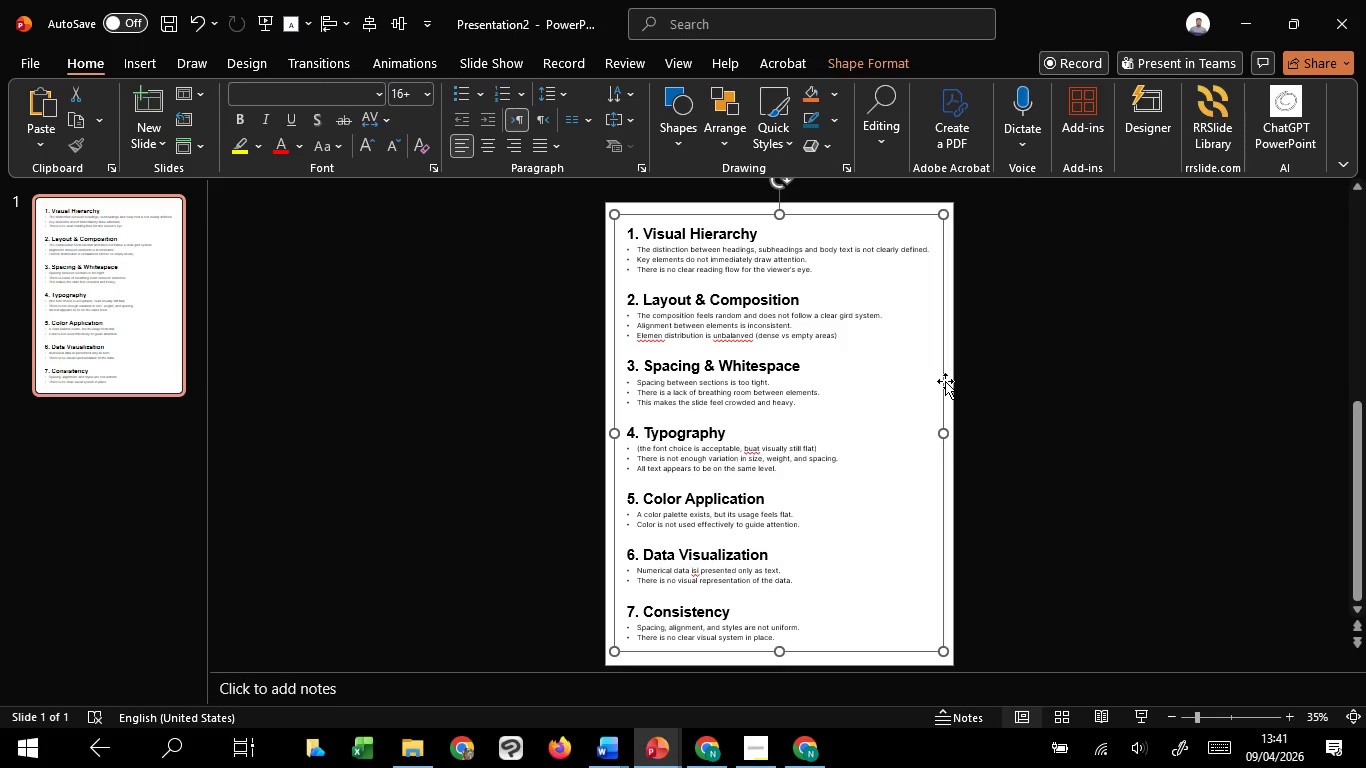 
left_click([1147, 719])
 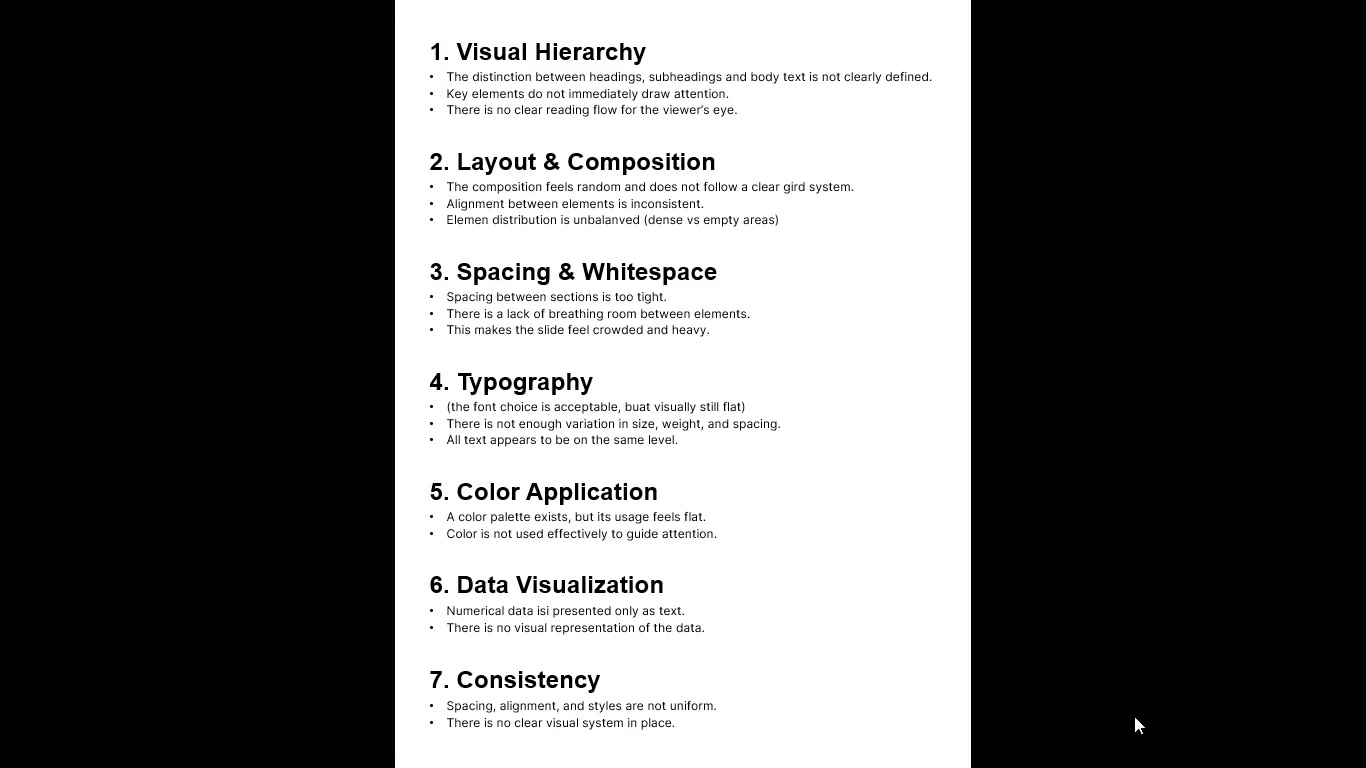 
wait(22.61)
 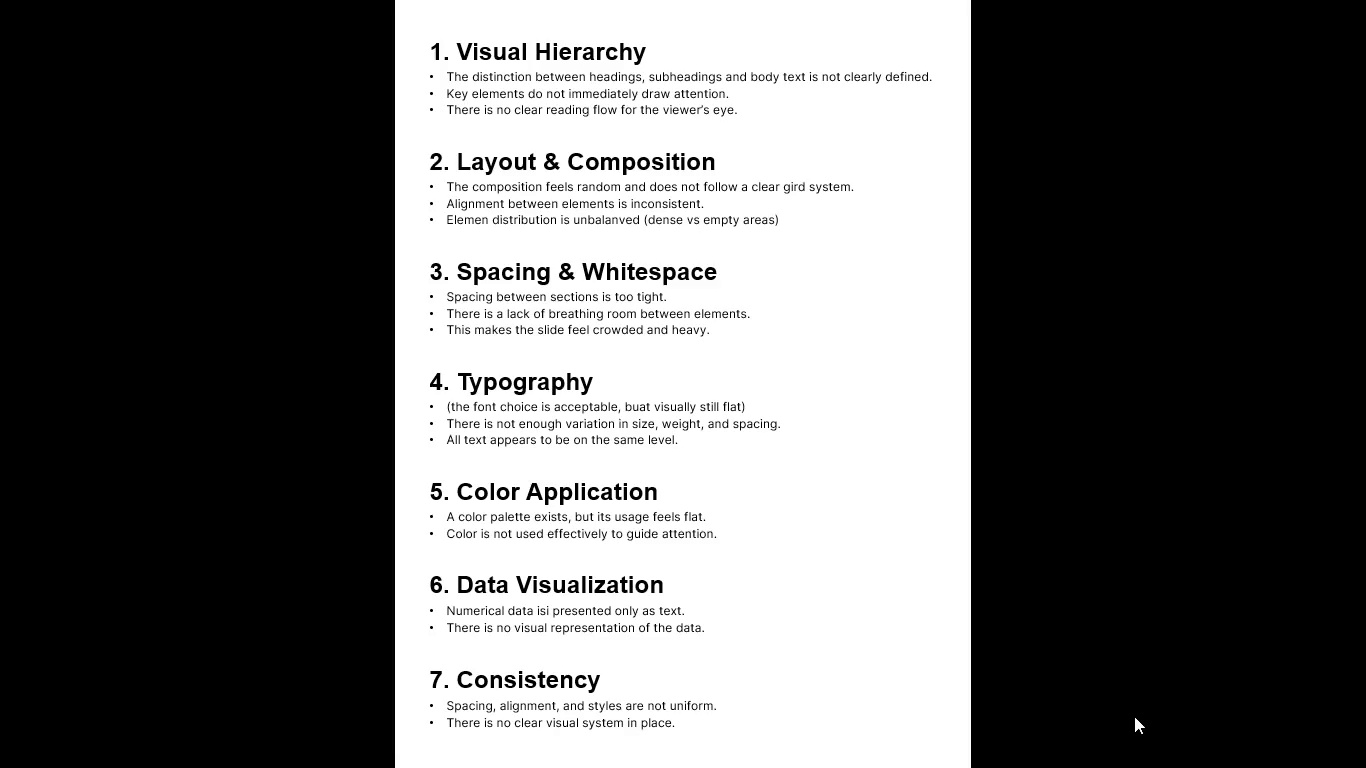 
key(Escape)
 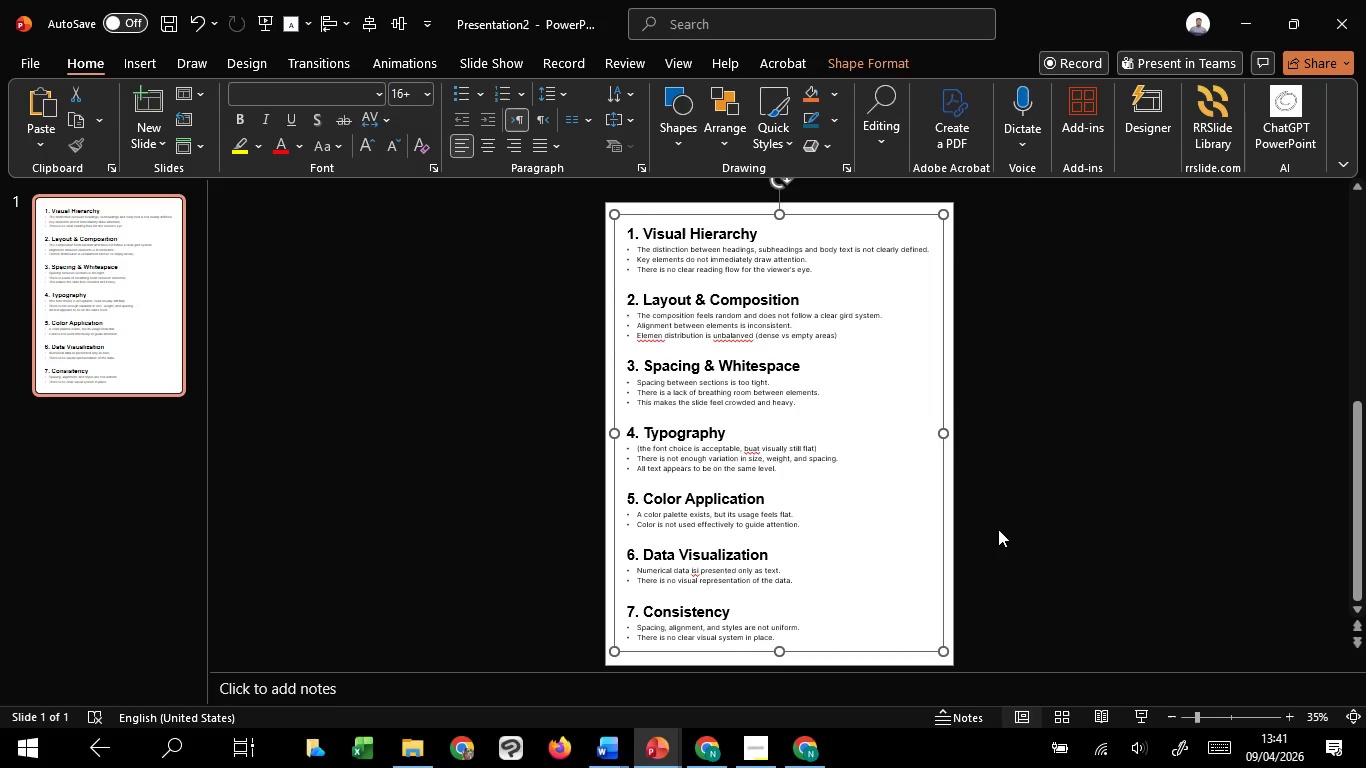 
left_click([999, 529])
 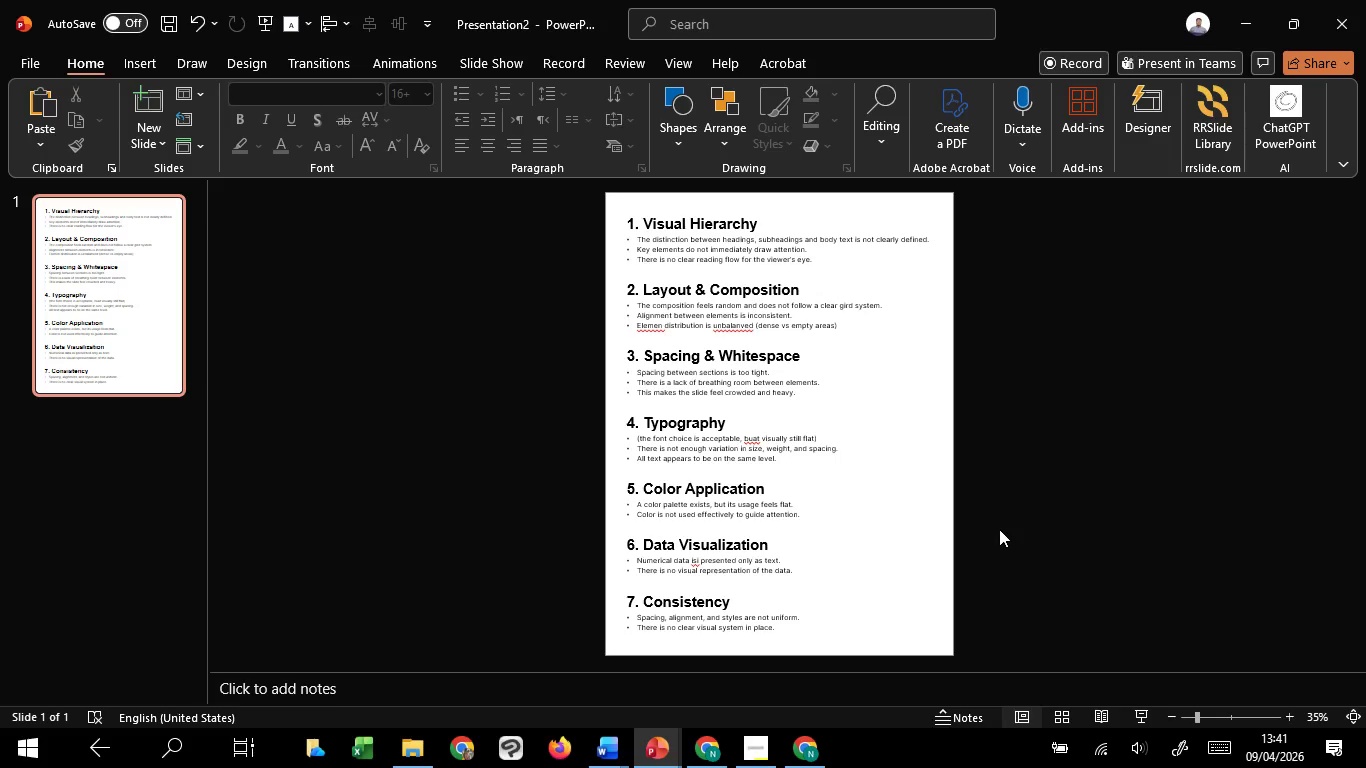 
wait(10.88)
 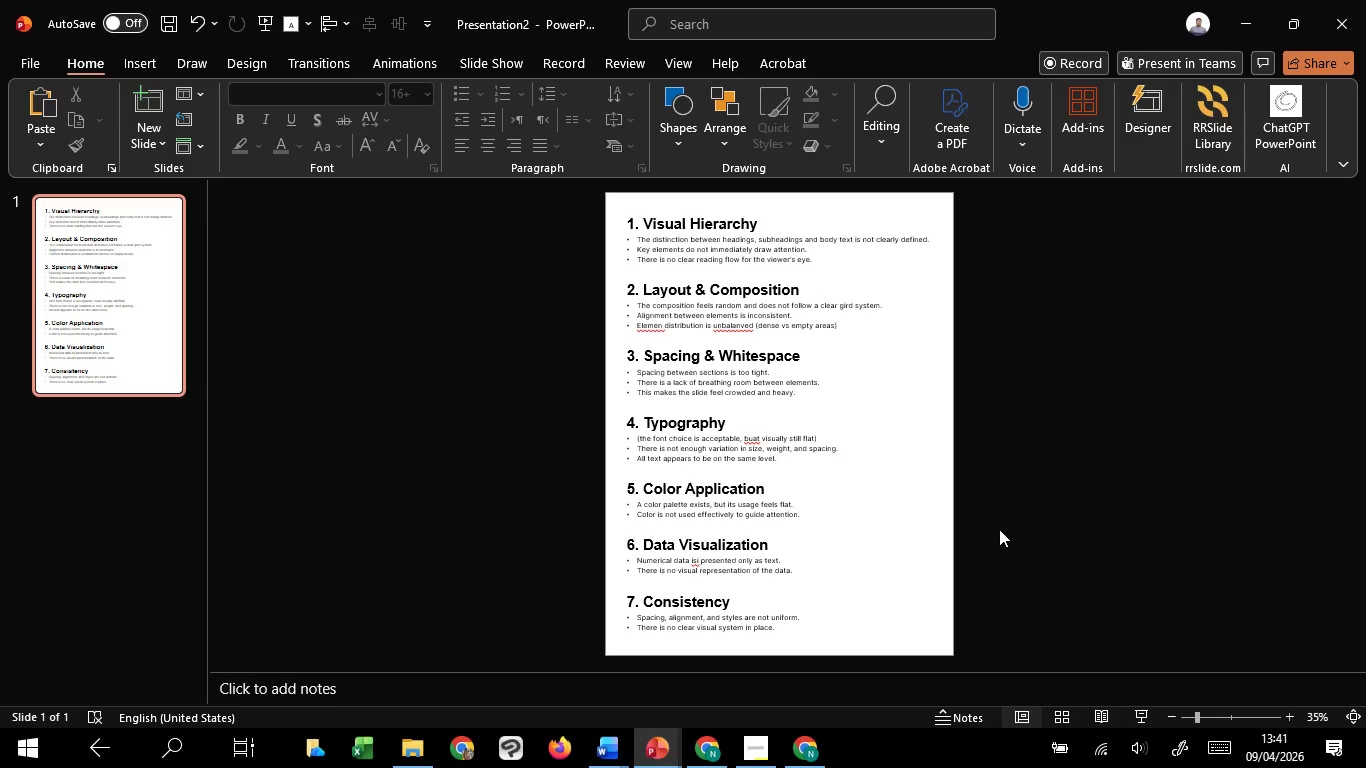 
left_click([999, 529])
 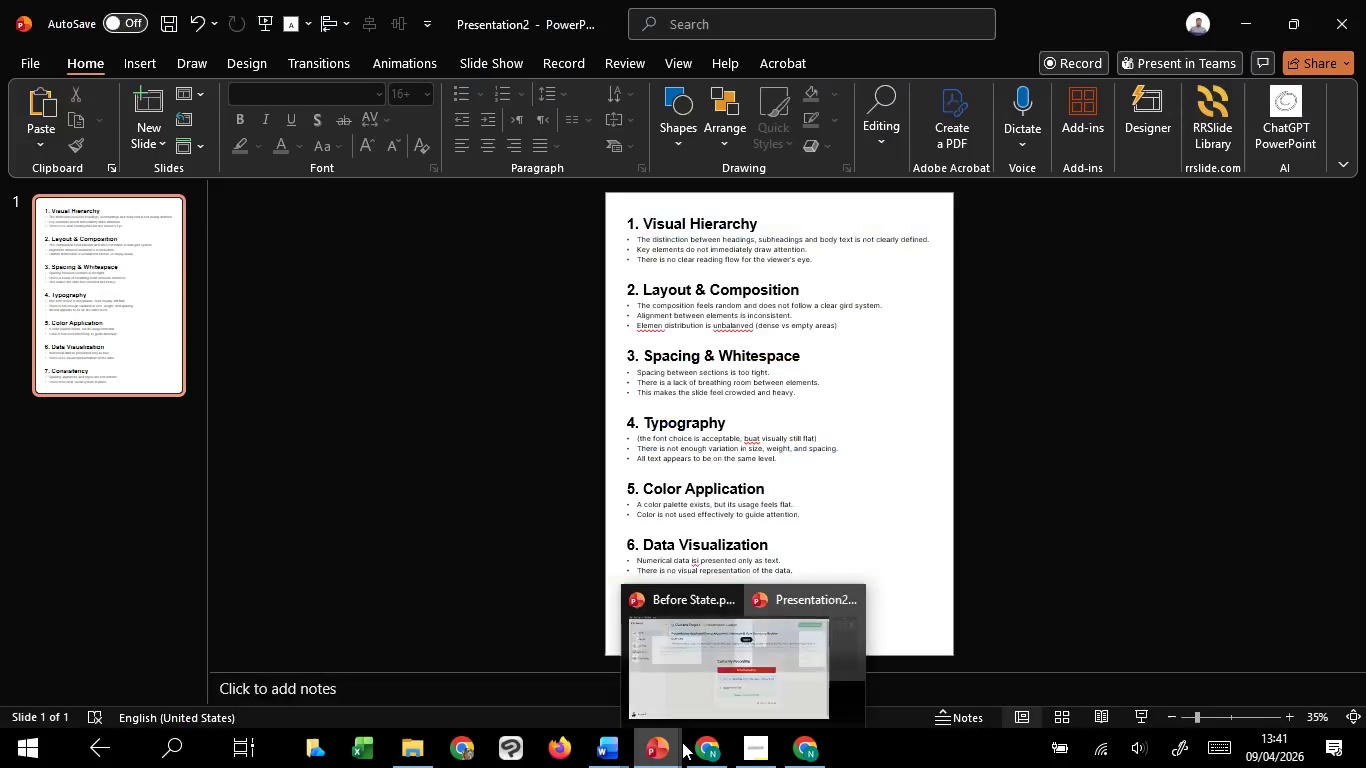 
left_click([699, 681])
 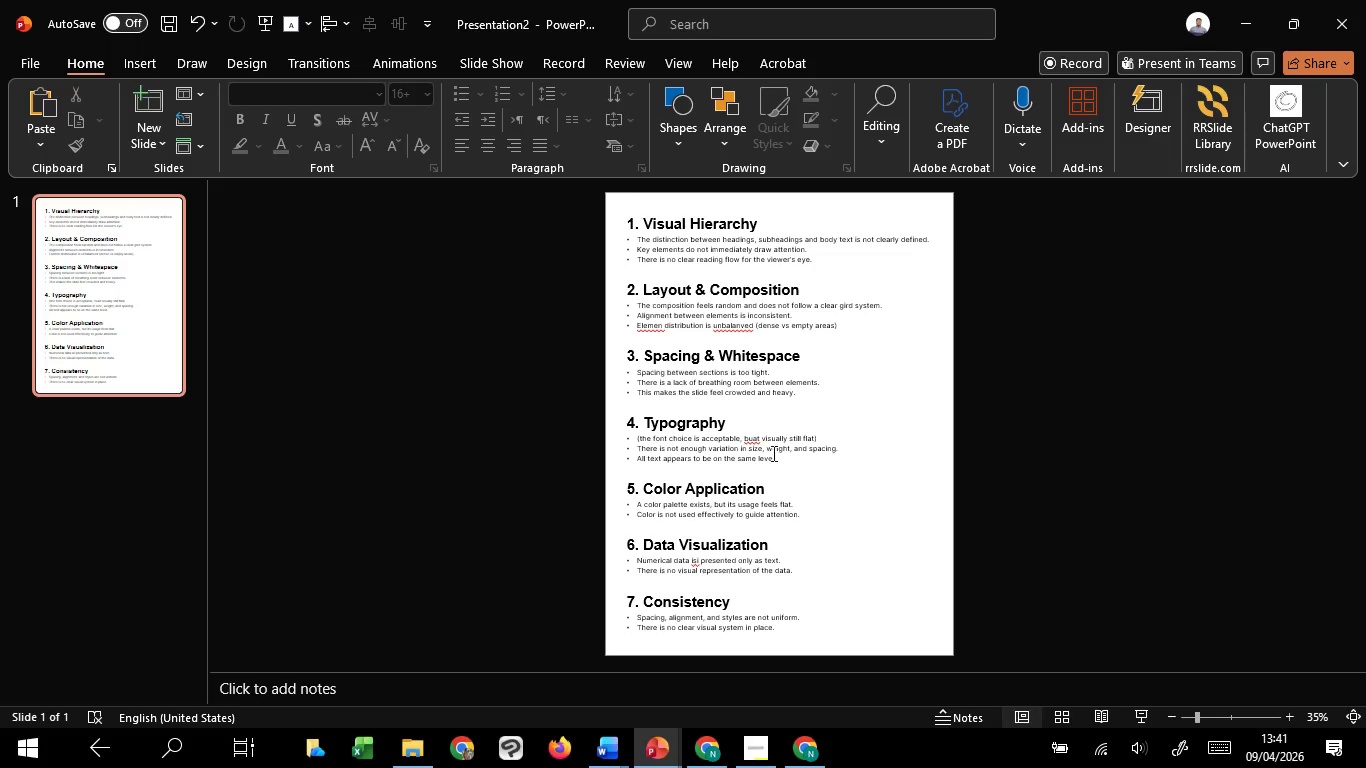 
left_click([772, 453])
 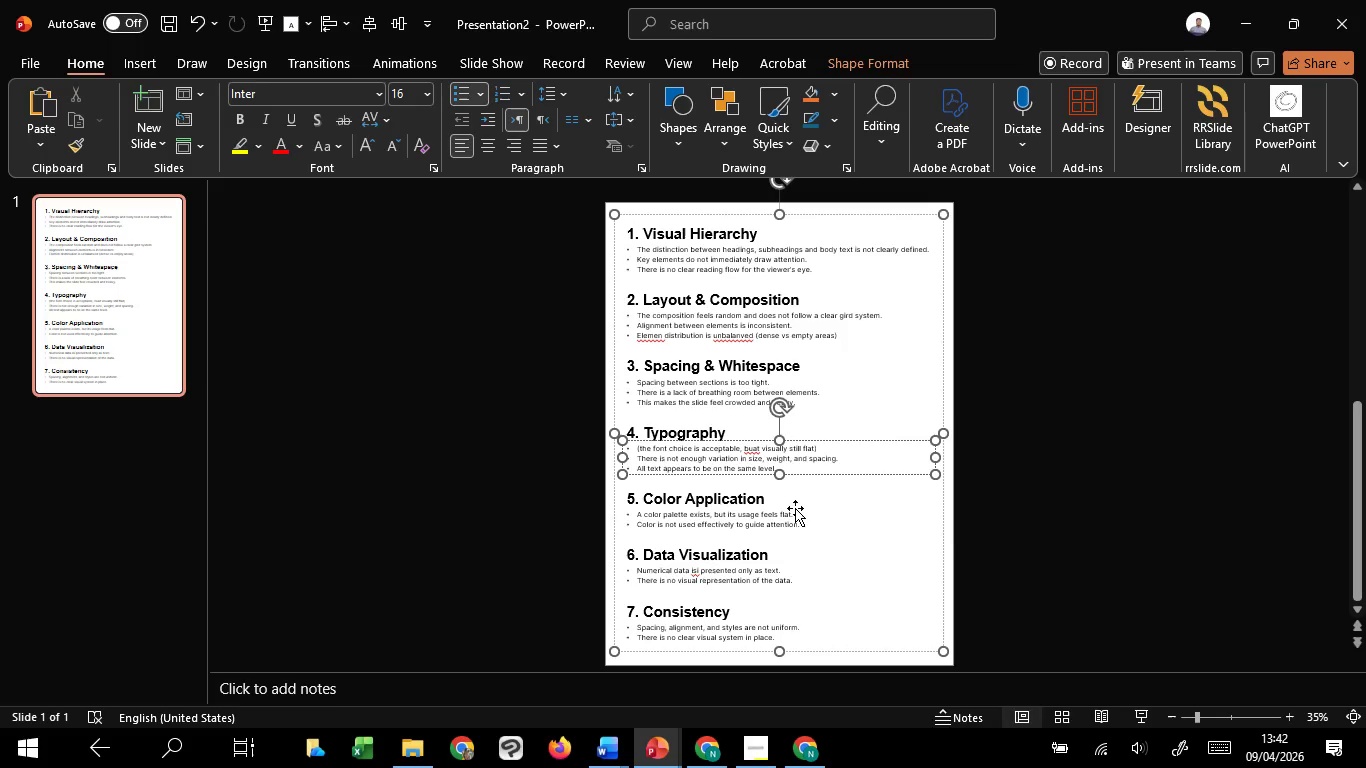 
left_click([795, 508])
 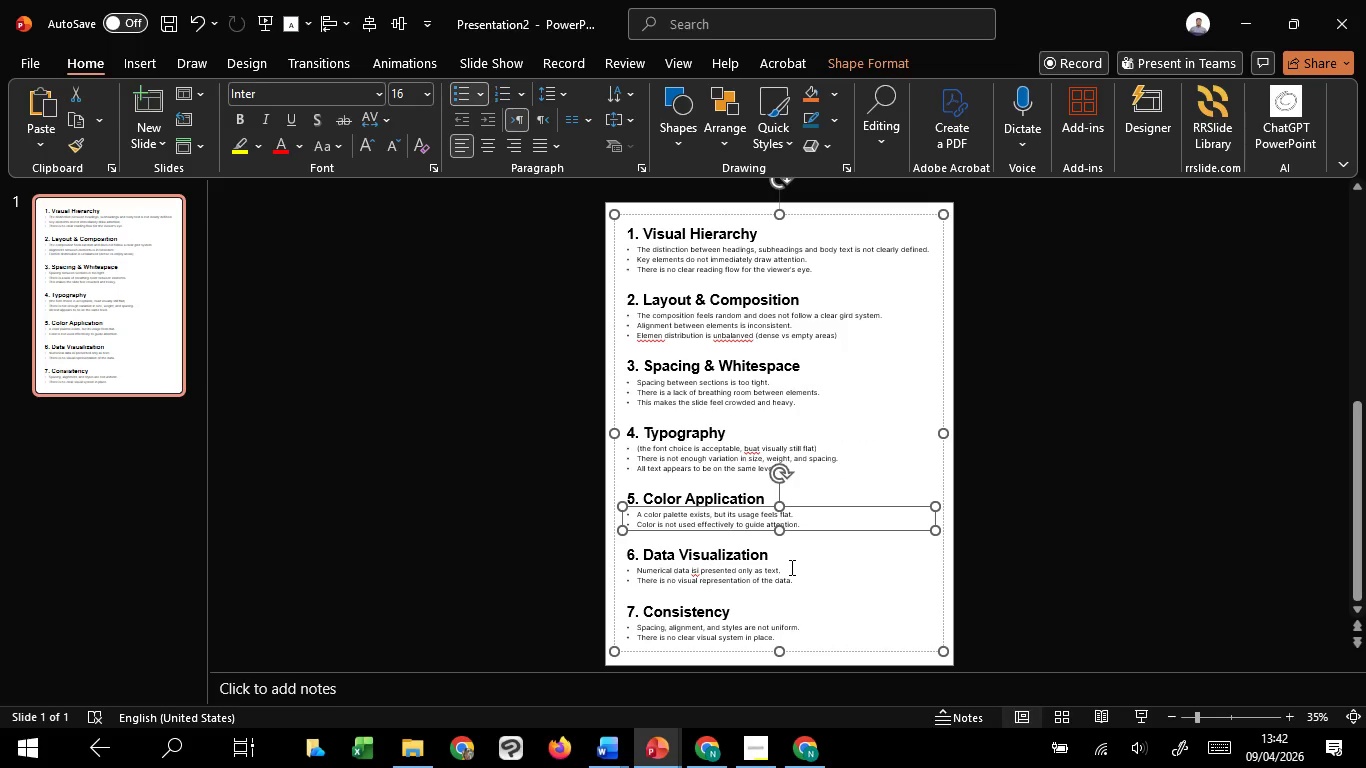 
left_click([790, 567])
 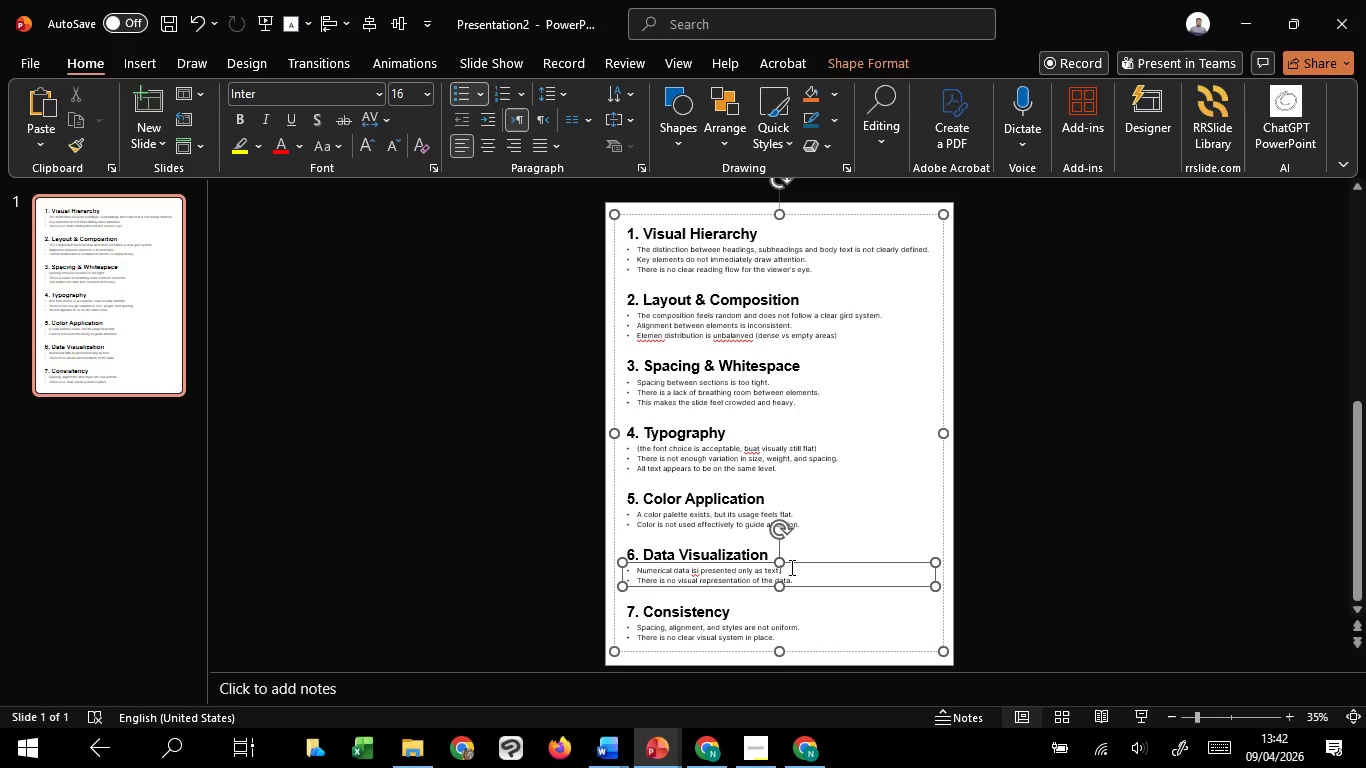 
wait(21.44)
 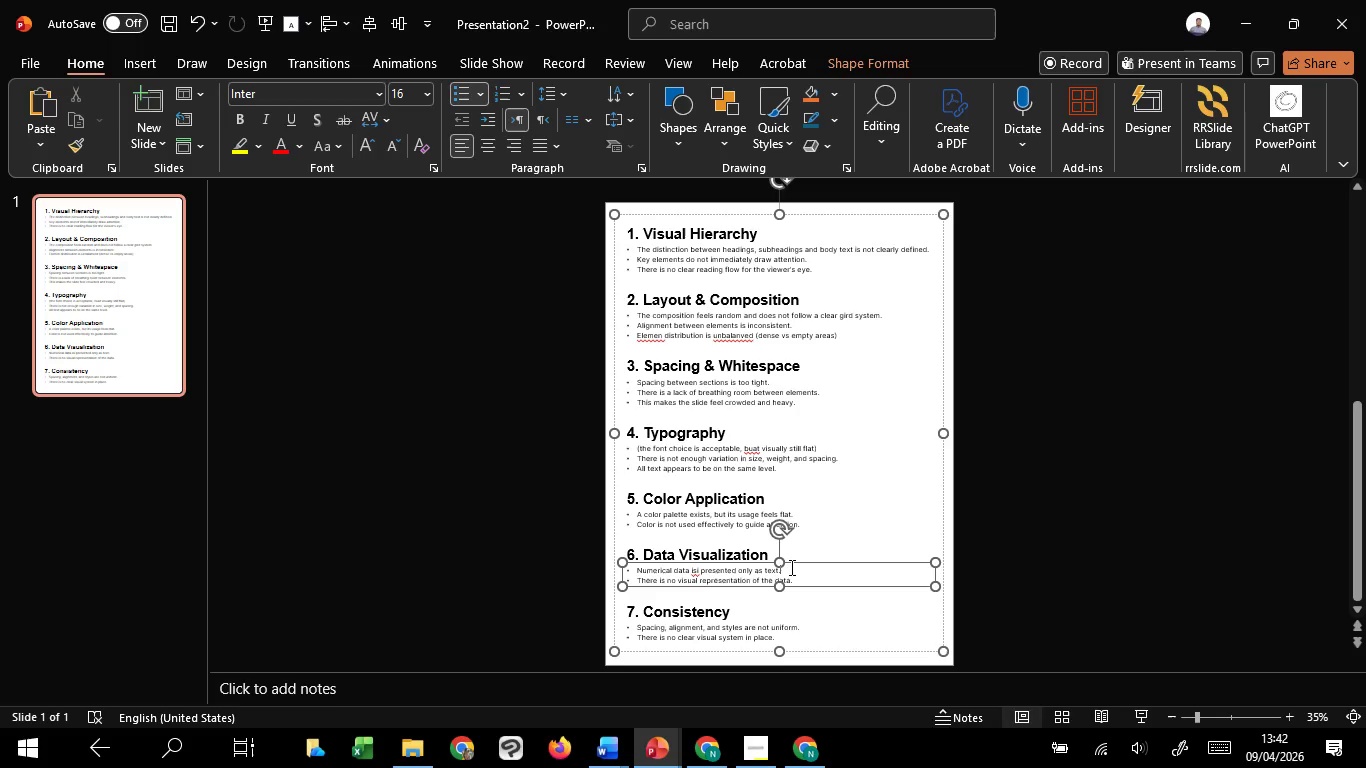 
left_click([941, 495])
 